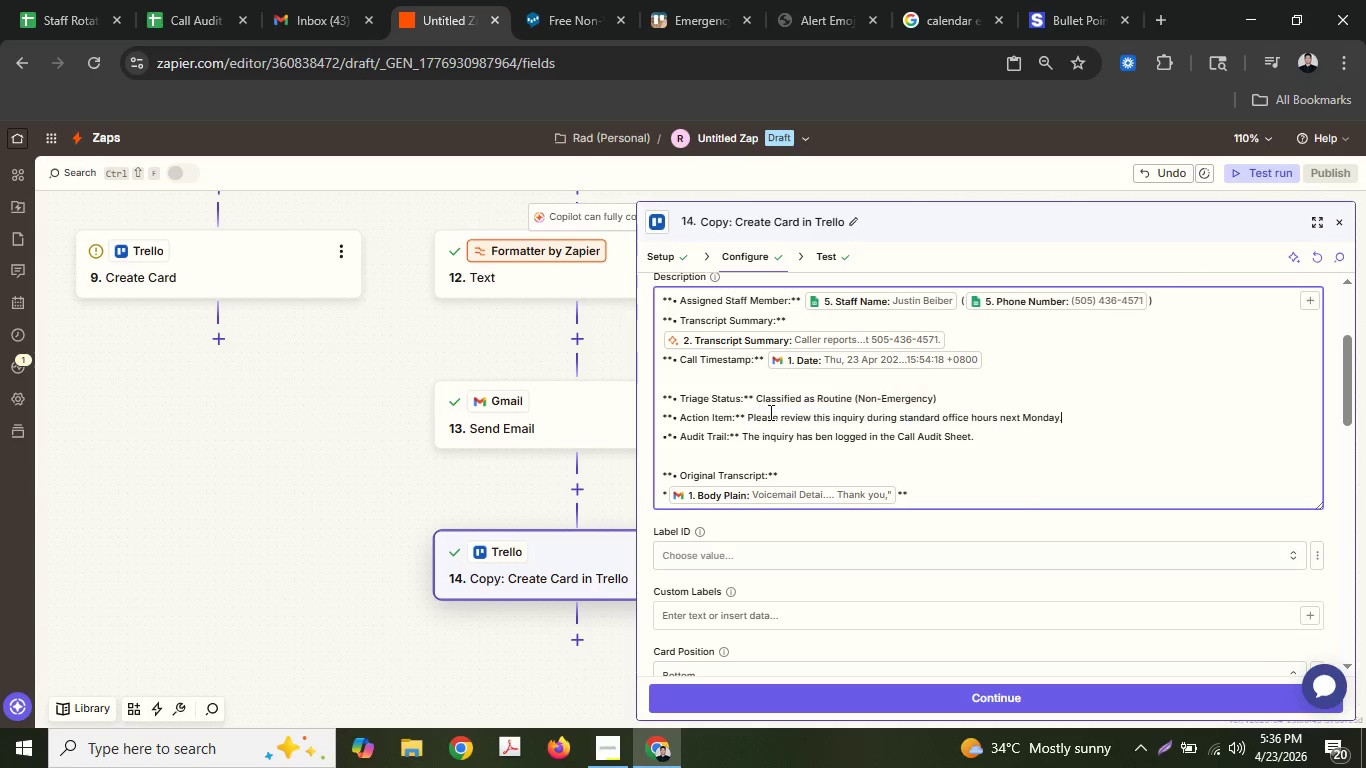 
key(Control+V)
 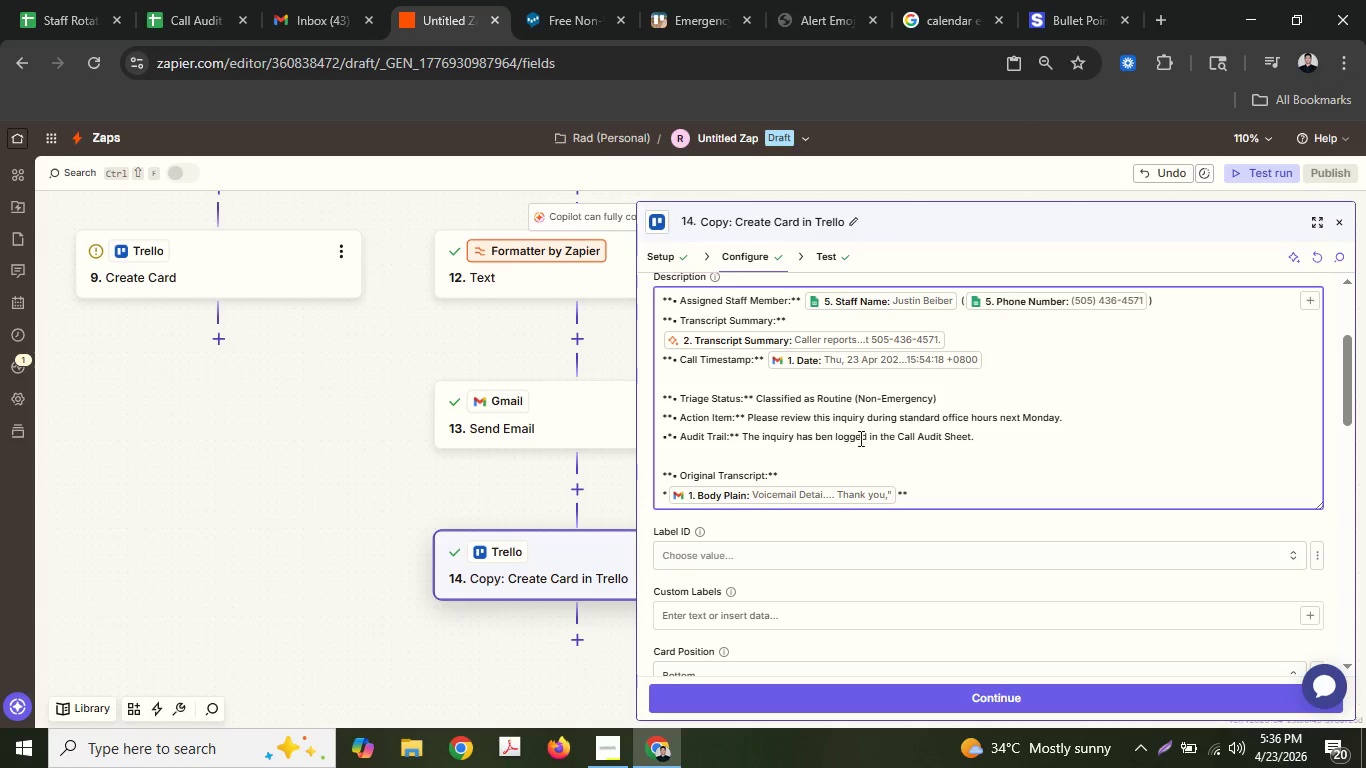 
left_click([858, 438])
 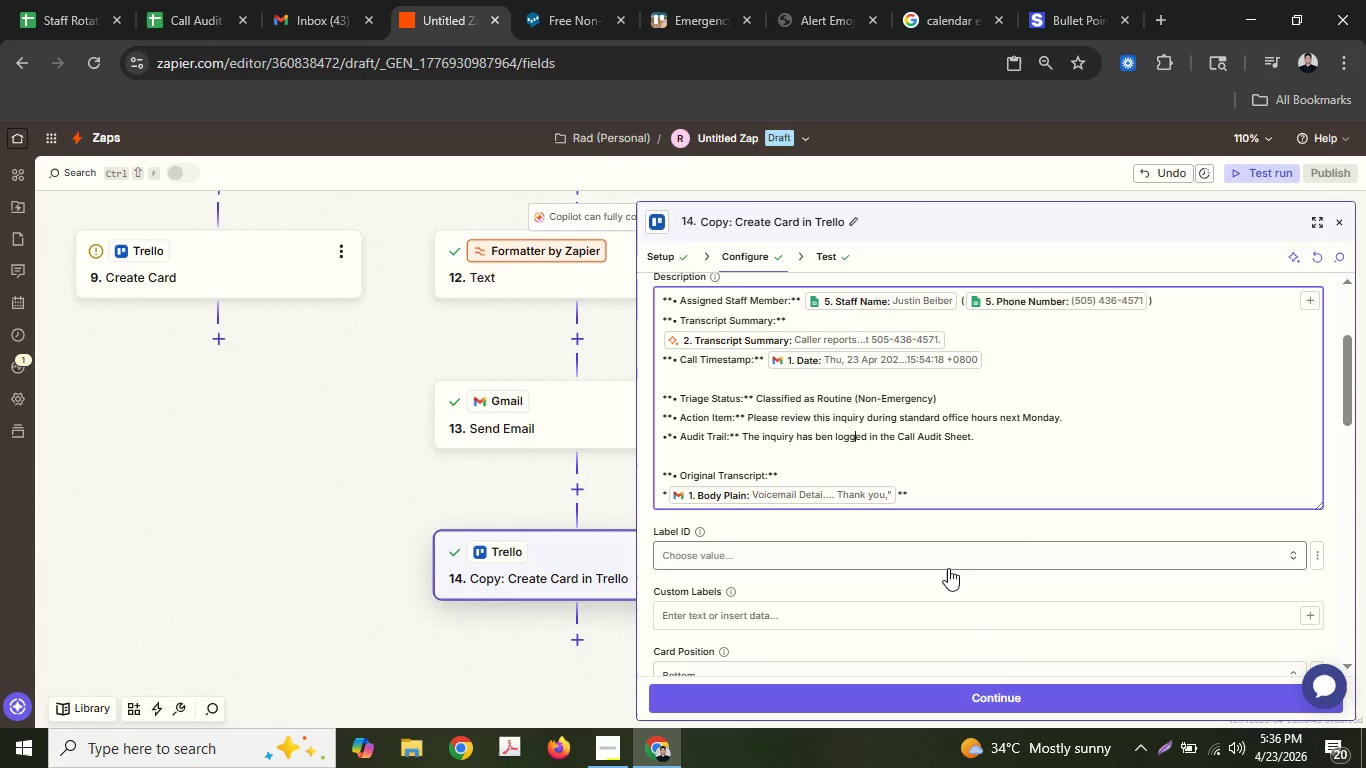 
left_click([998, 690])
 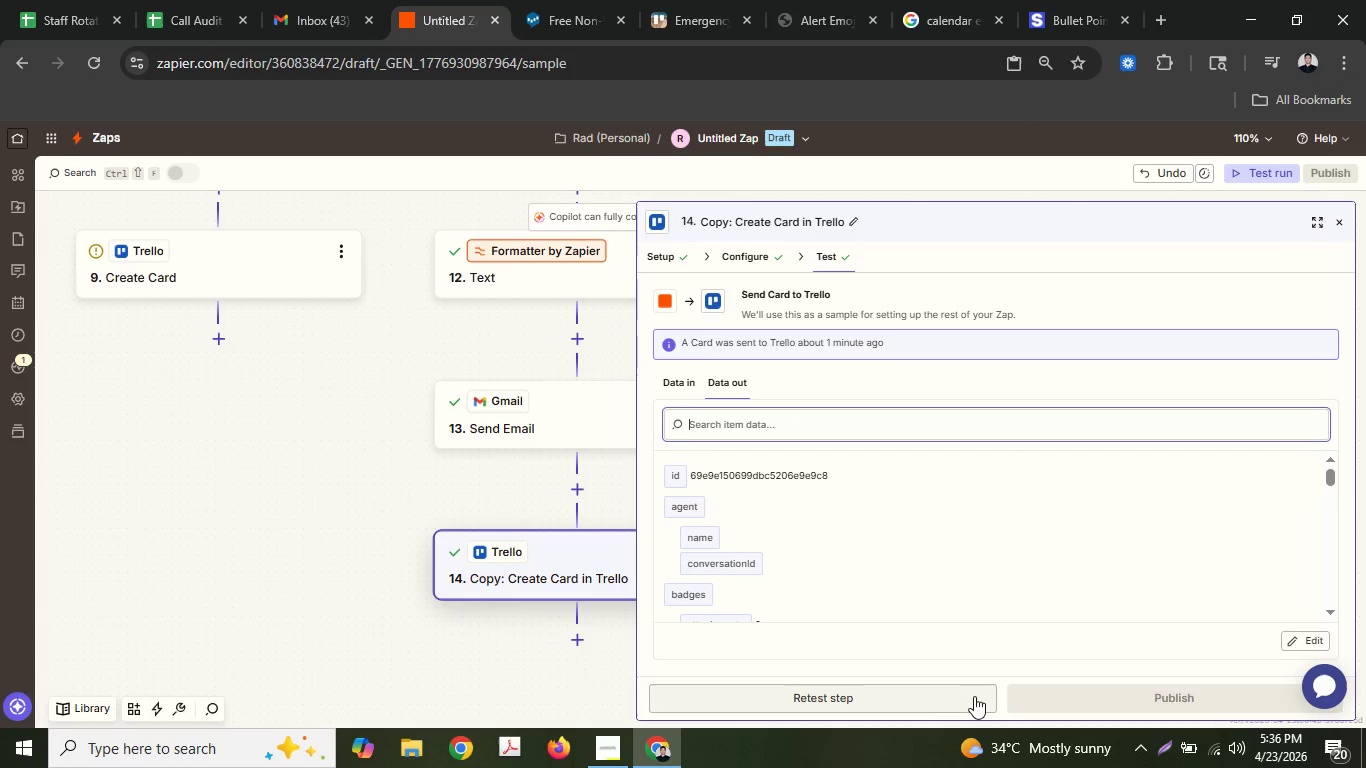 
left_click([947, 699])
 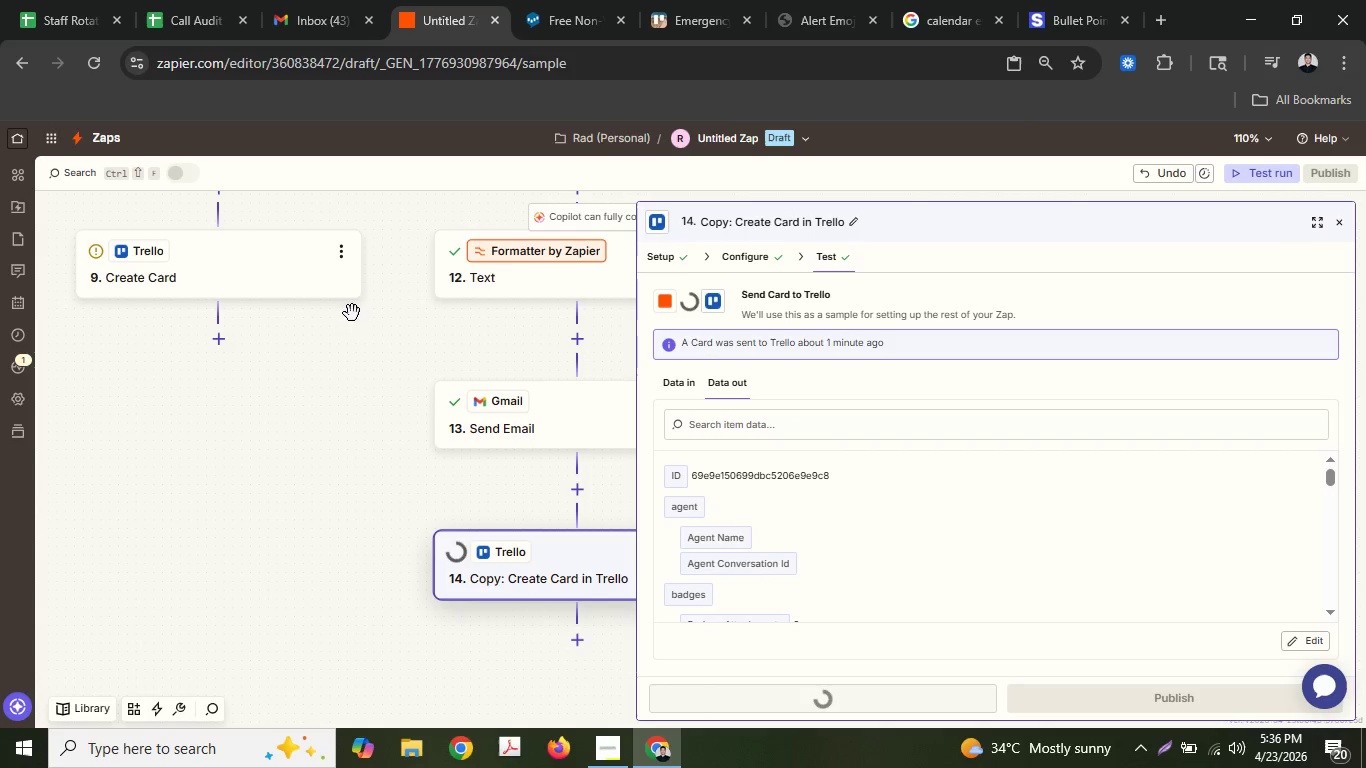 
left_click([309, 288])
 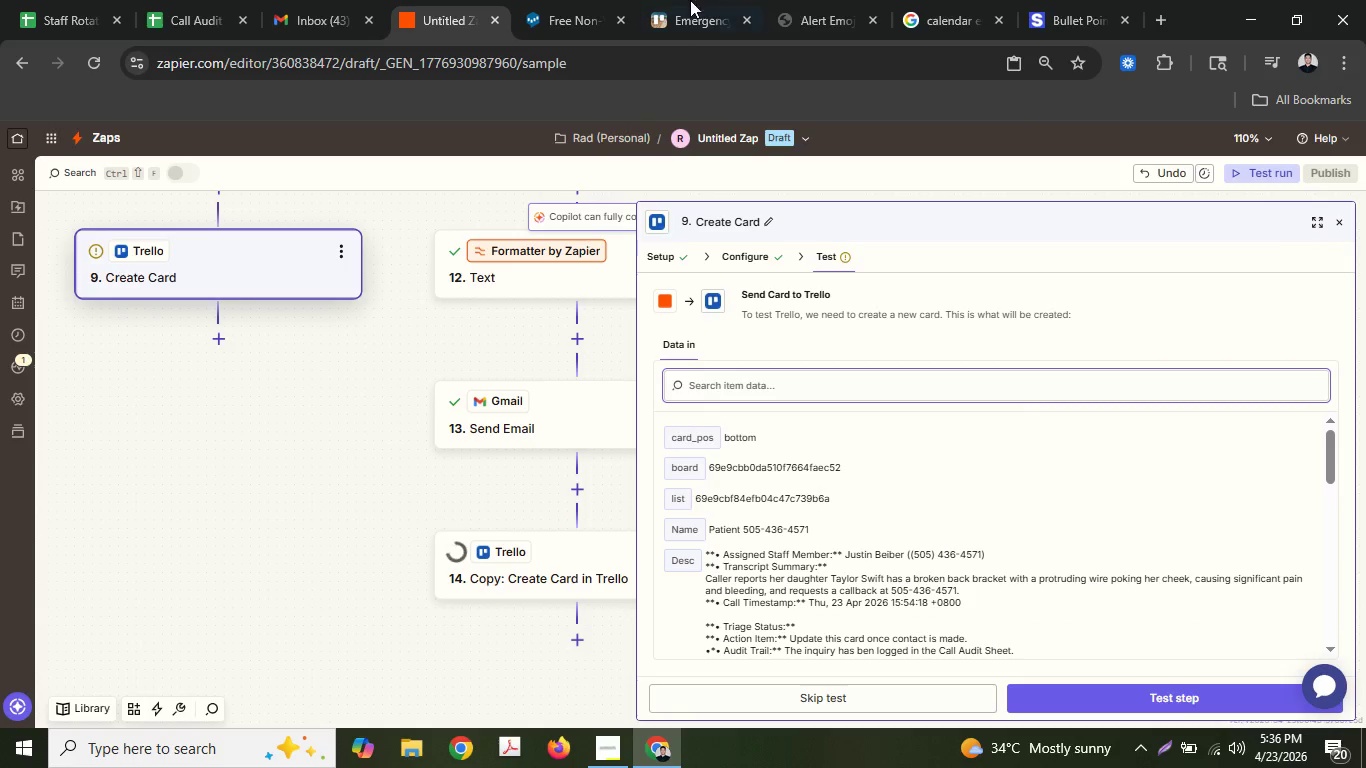 
left_click([660, 0])
 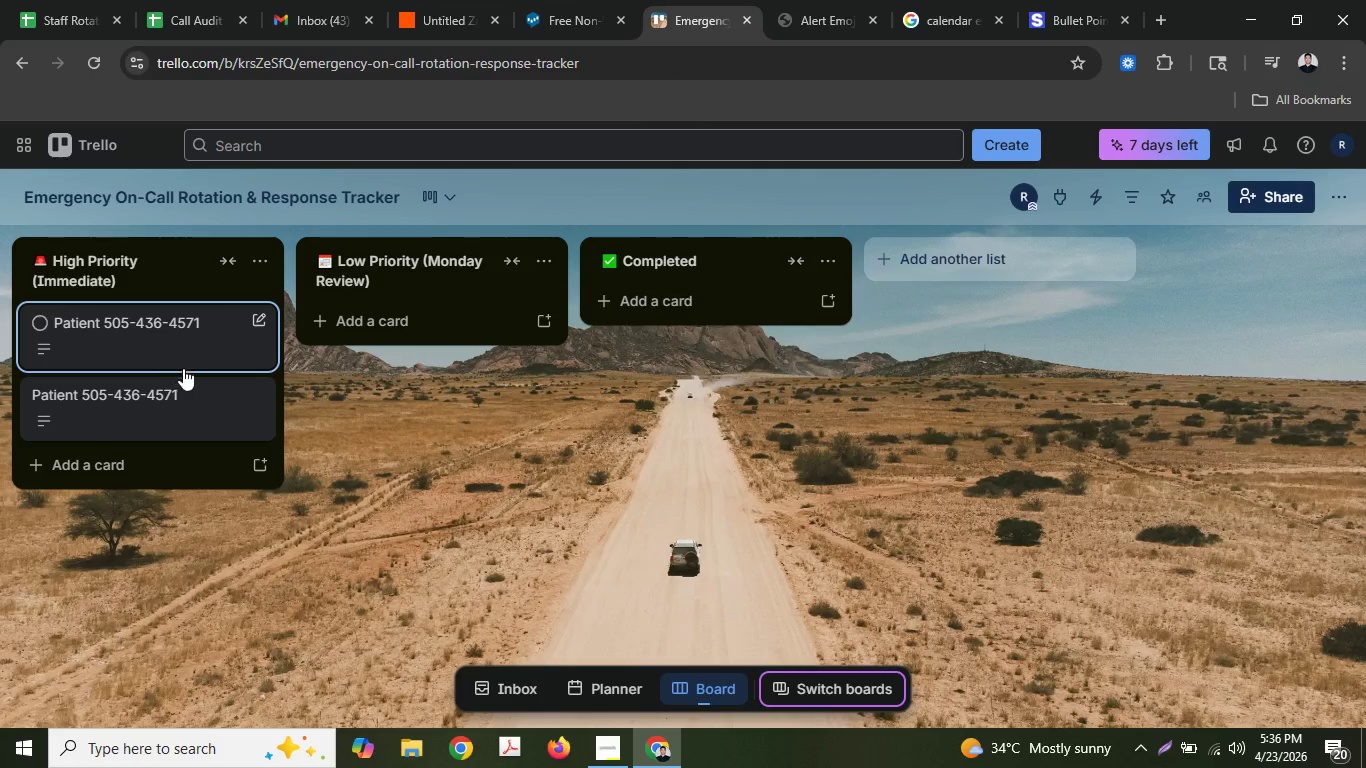 
right_click([191, 331])
 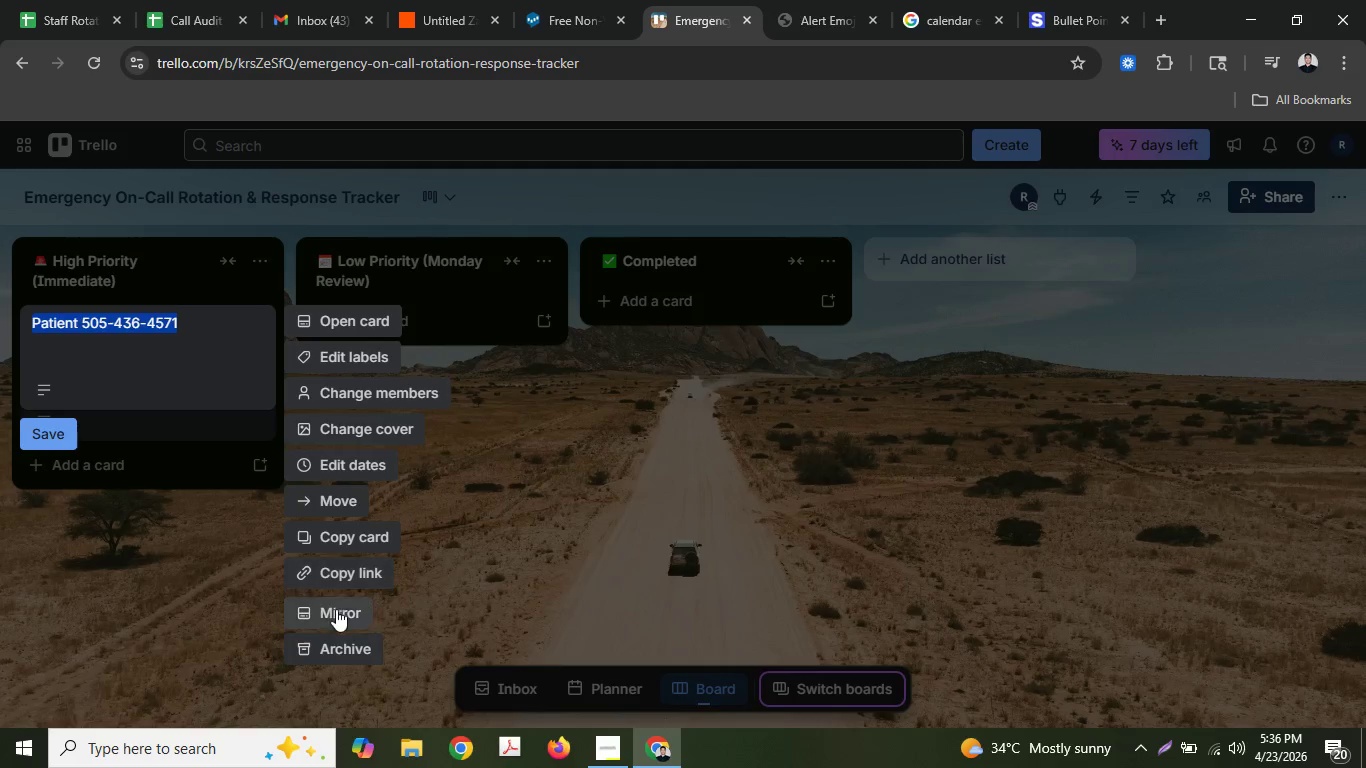 
left_click([339, 642])
 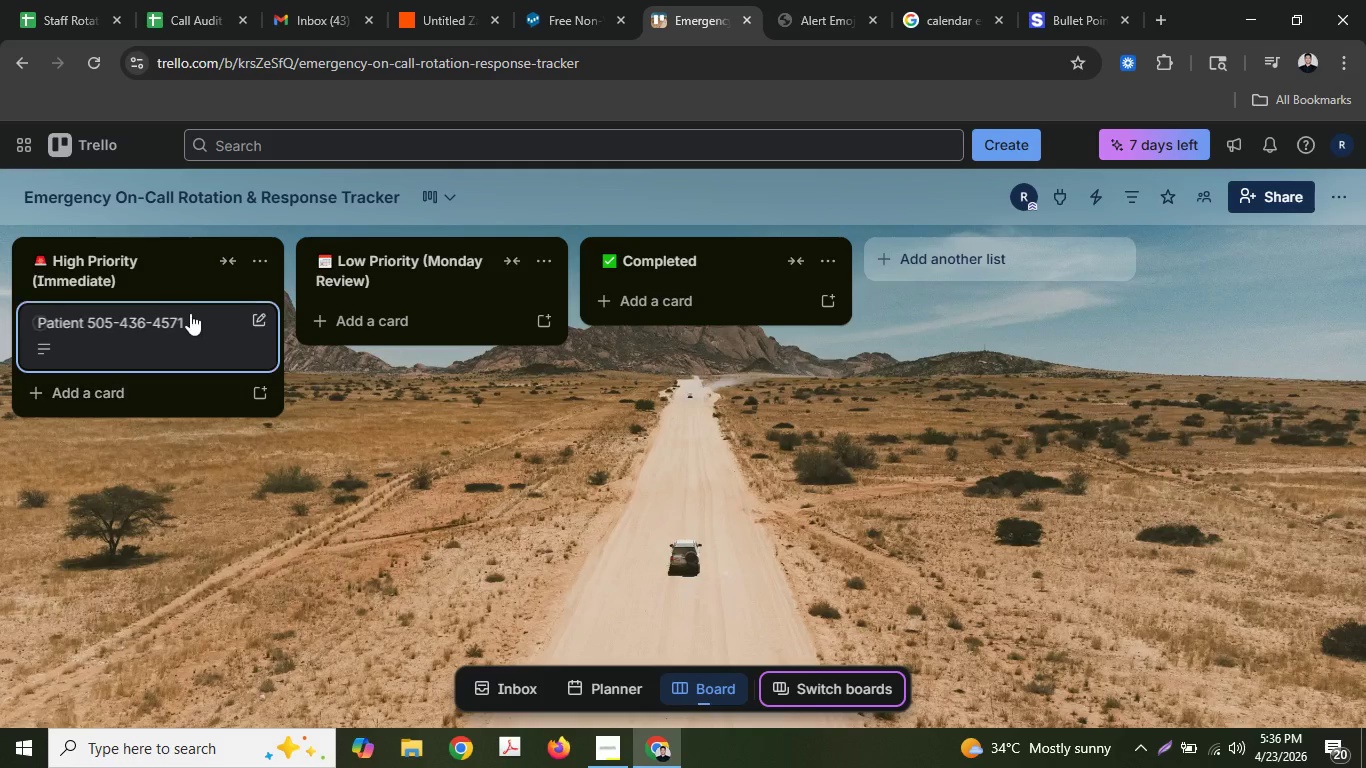 
left_click([190, 312])
 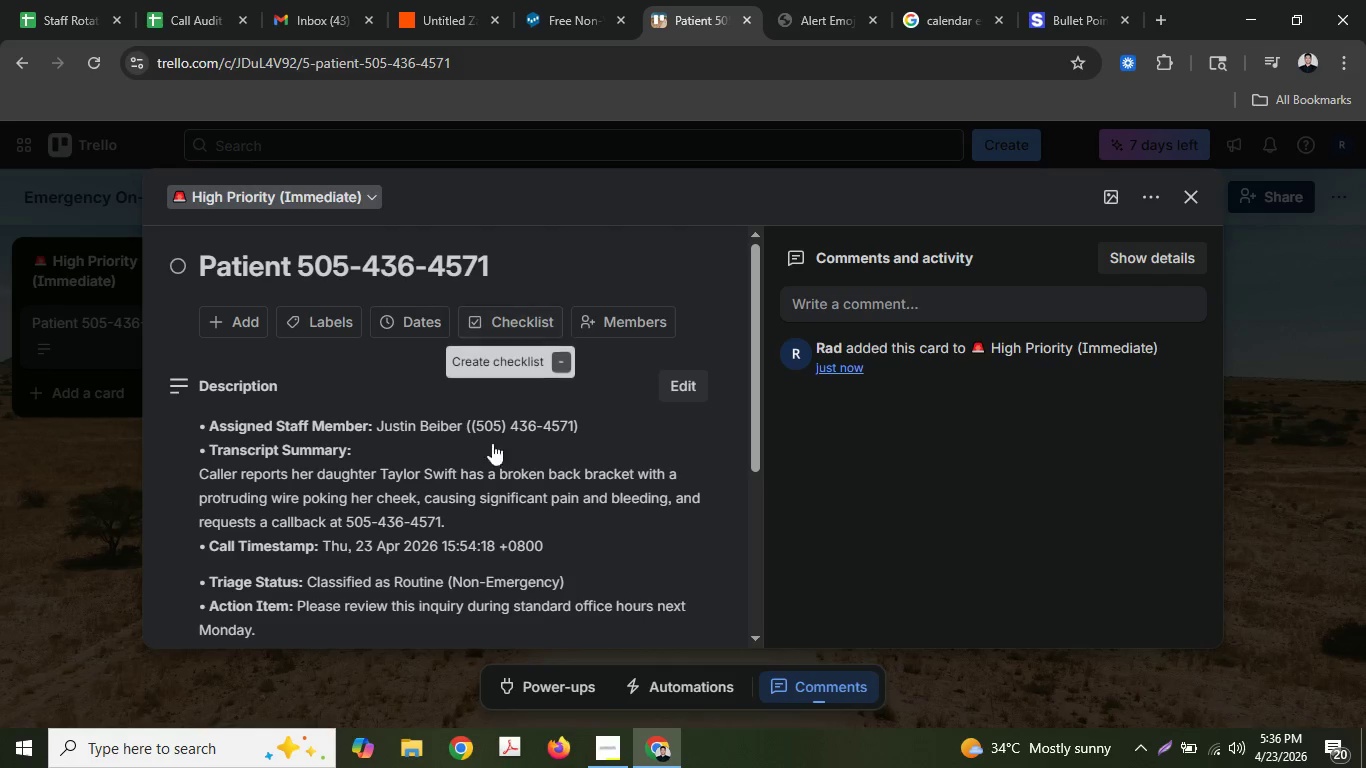 
left_click([81, 471])
 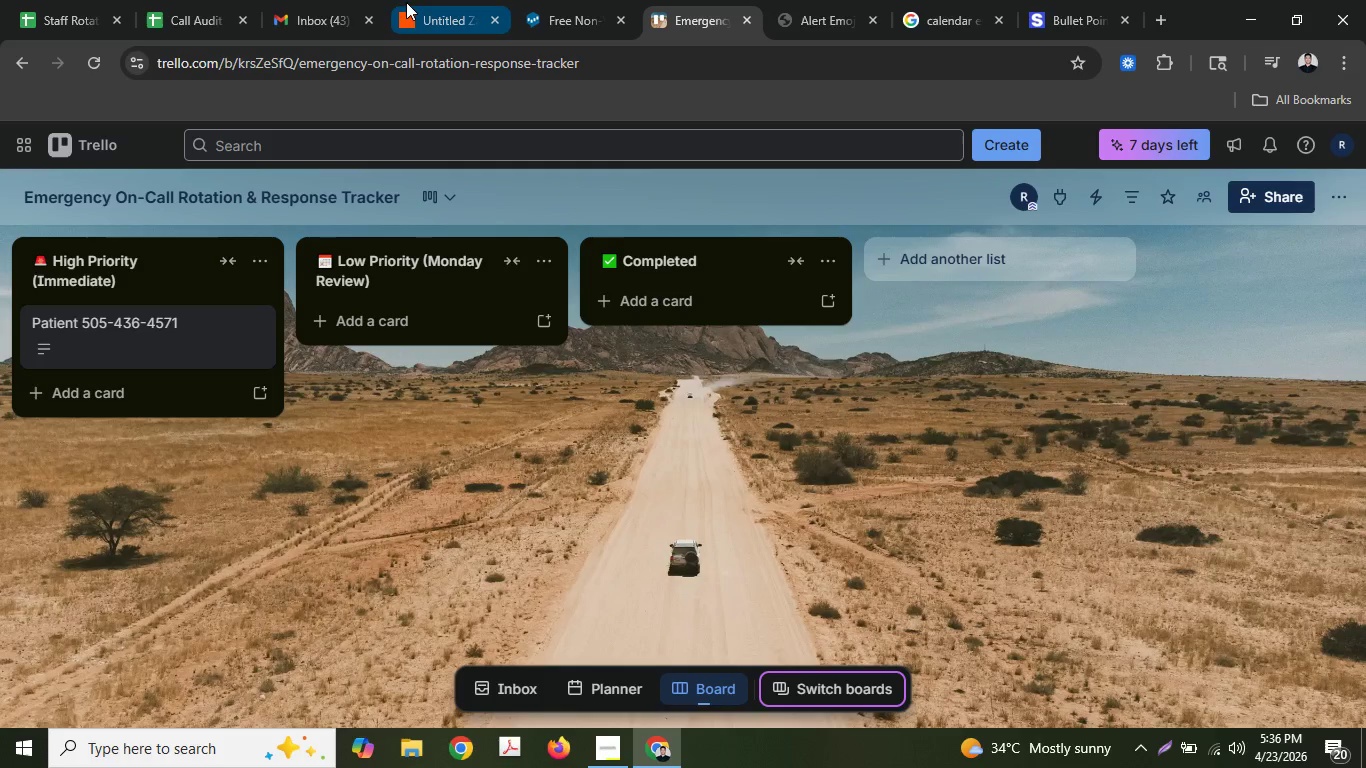 
scroll: coordinate [489, 456], scroll_direction: down, amount: 1.0
 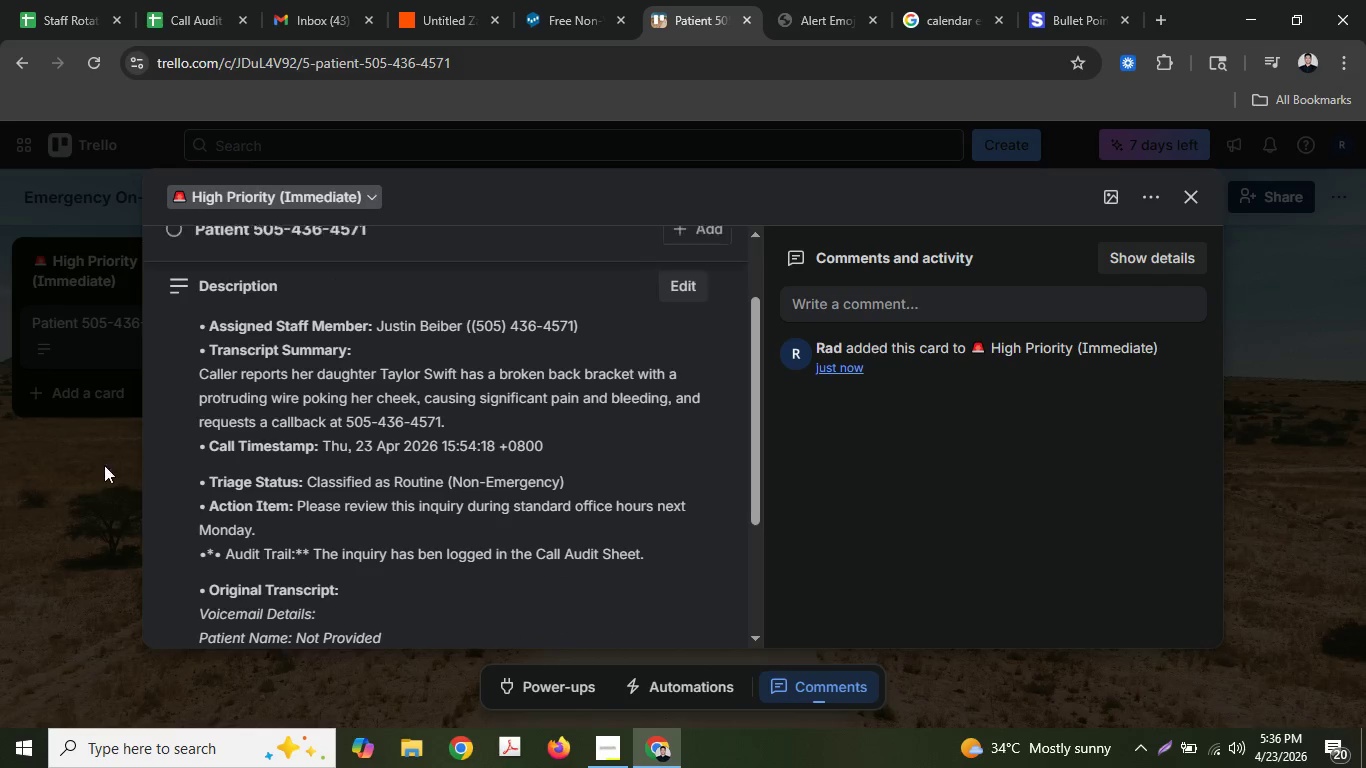 
left_click([415, 0])
 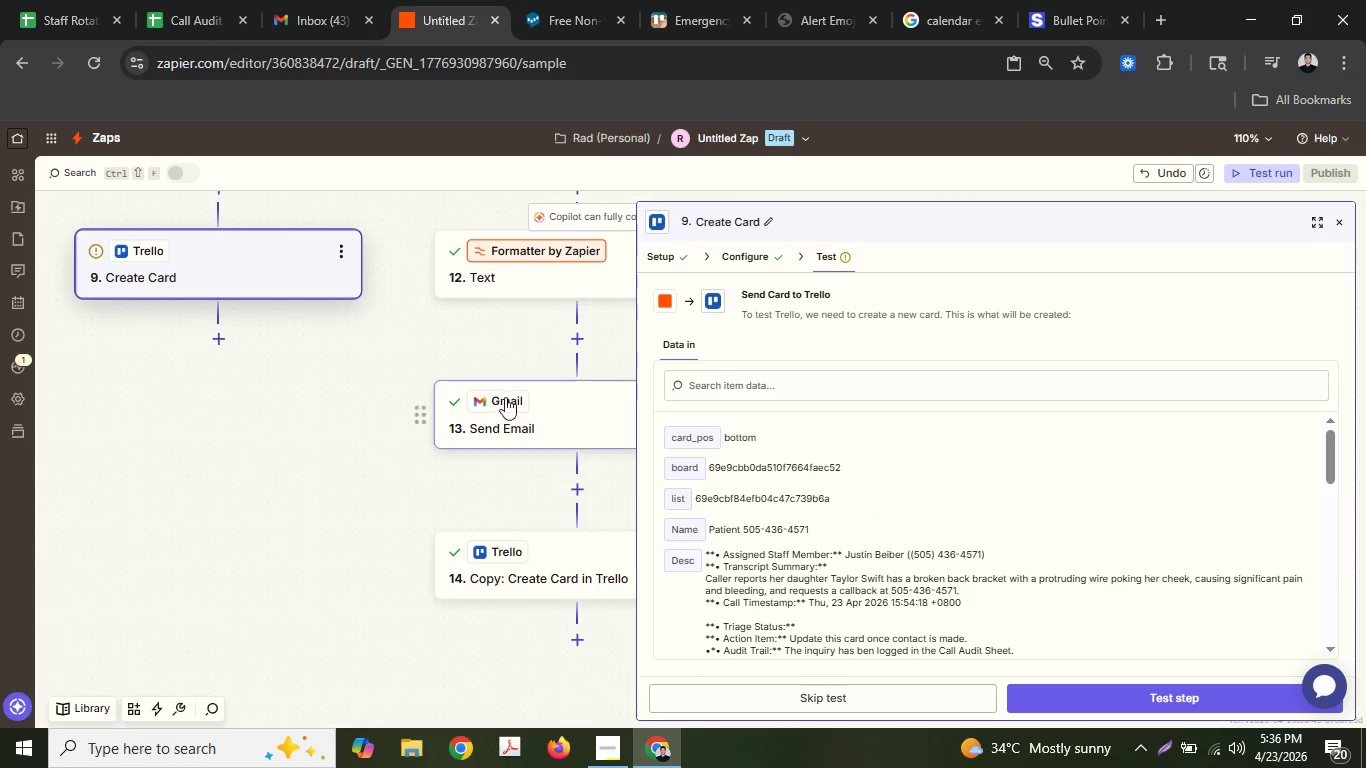 
left_click([549, 572])
 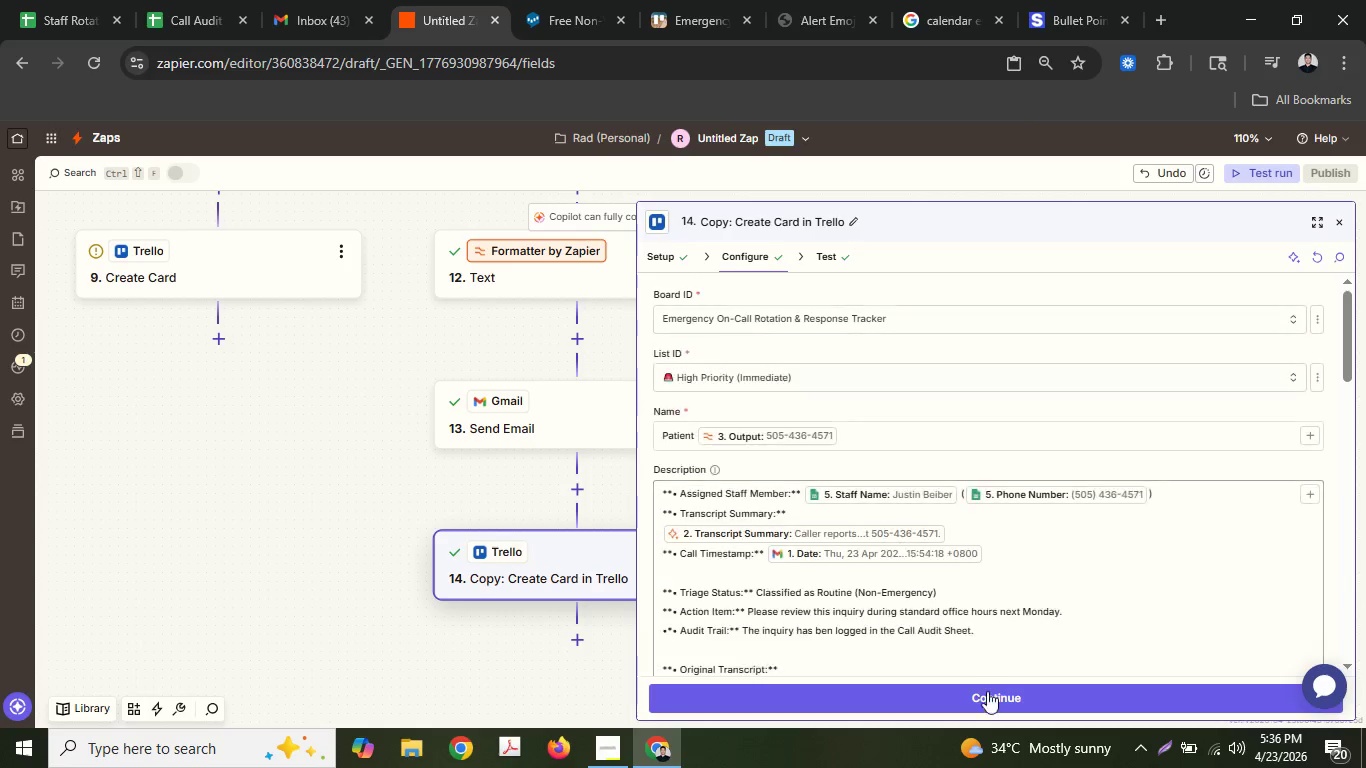 
left_click([989, 700])
 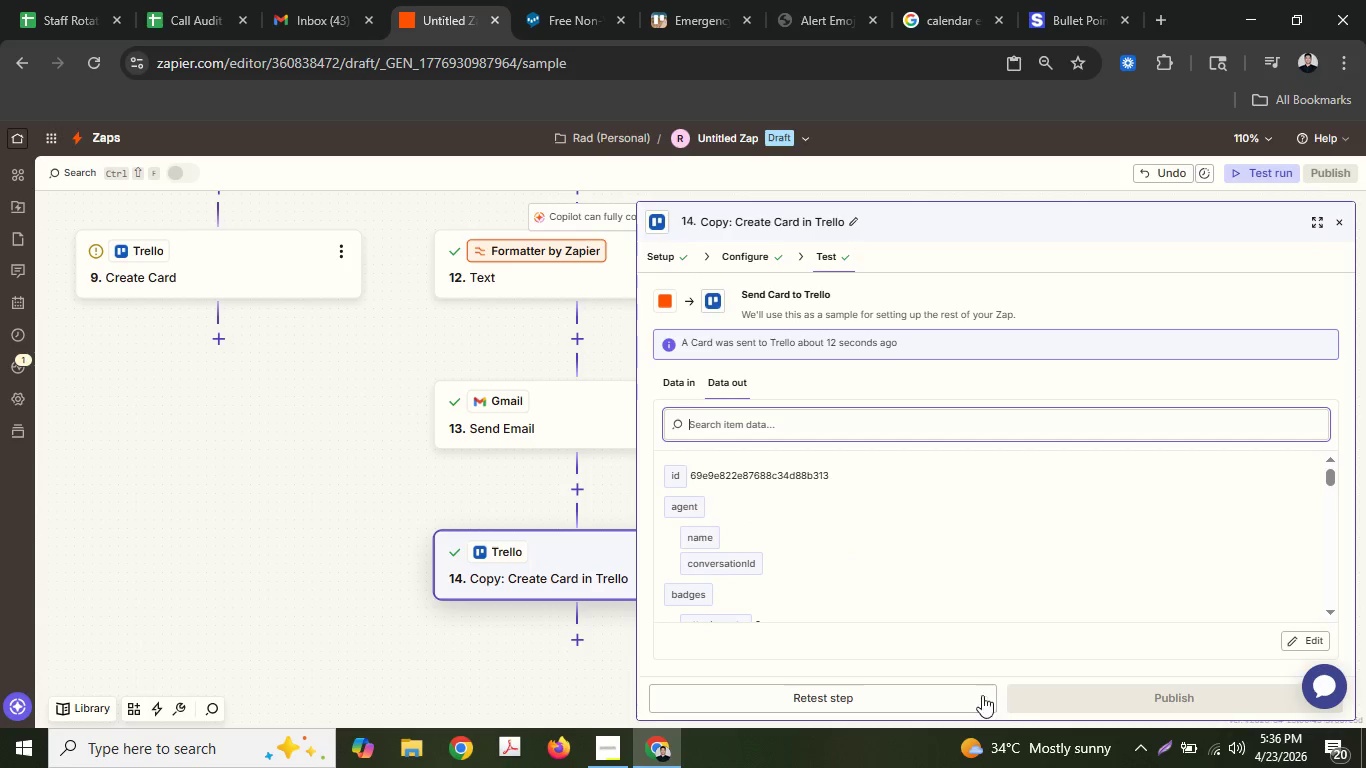 
left_click([953, 695])
 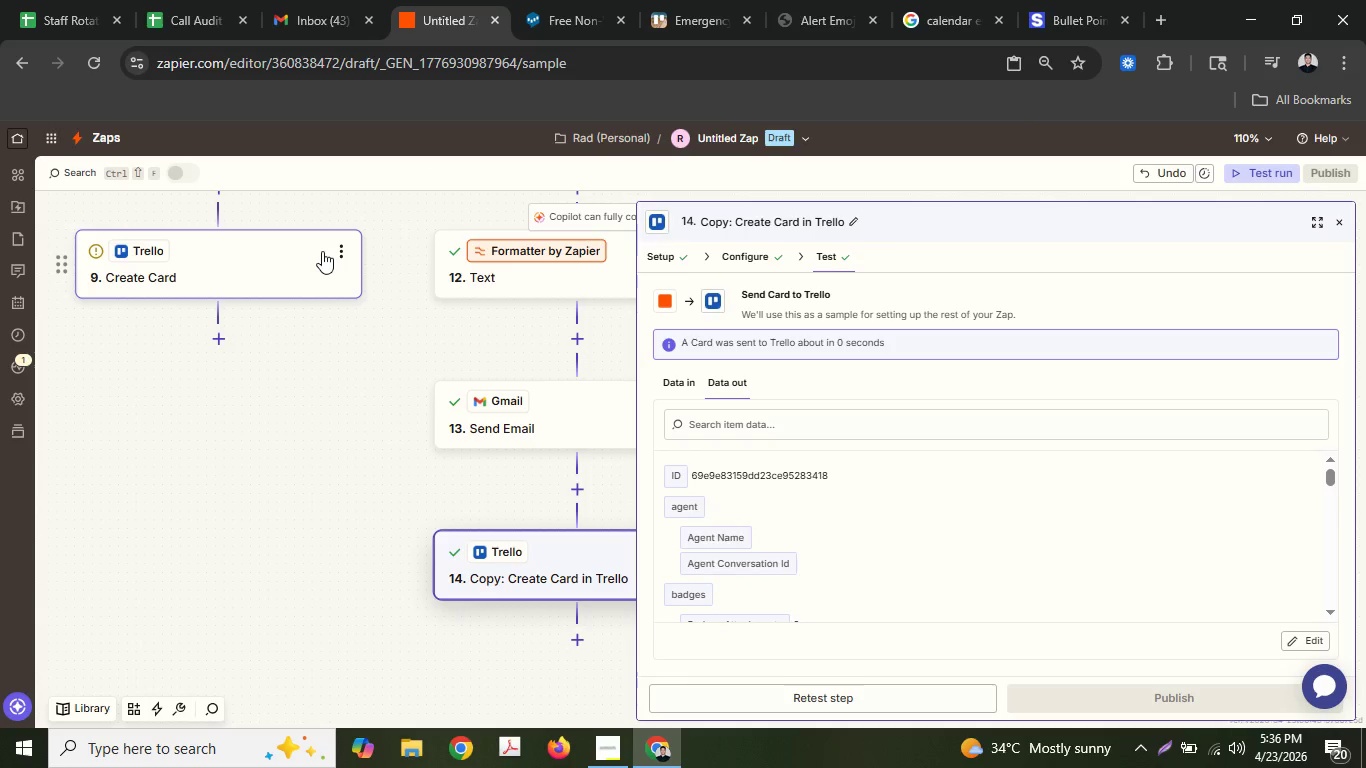 
left_click([307, 255])
 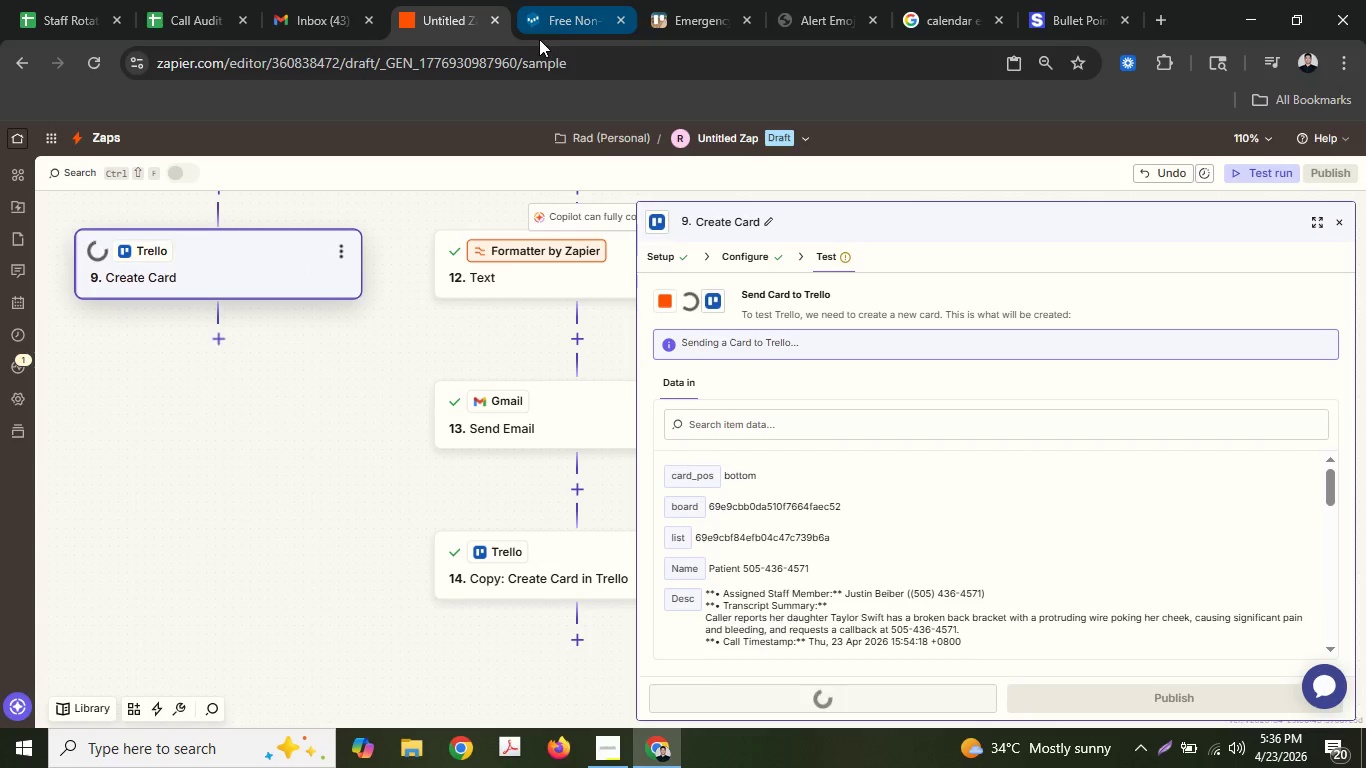 
left_click([687, 0])
 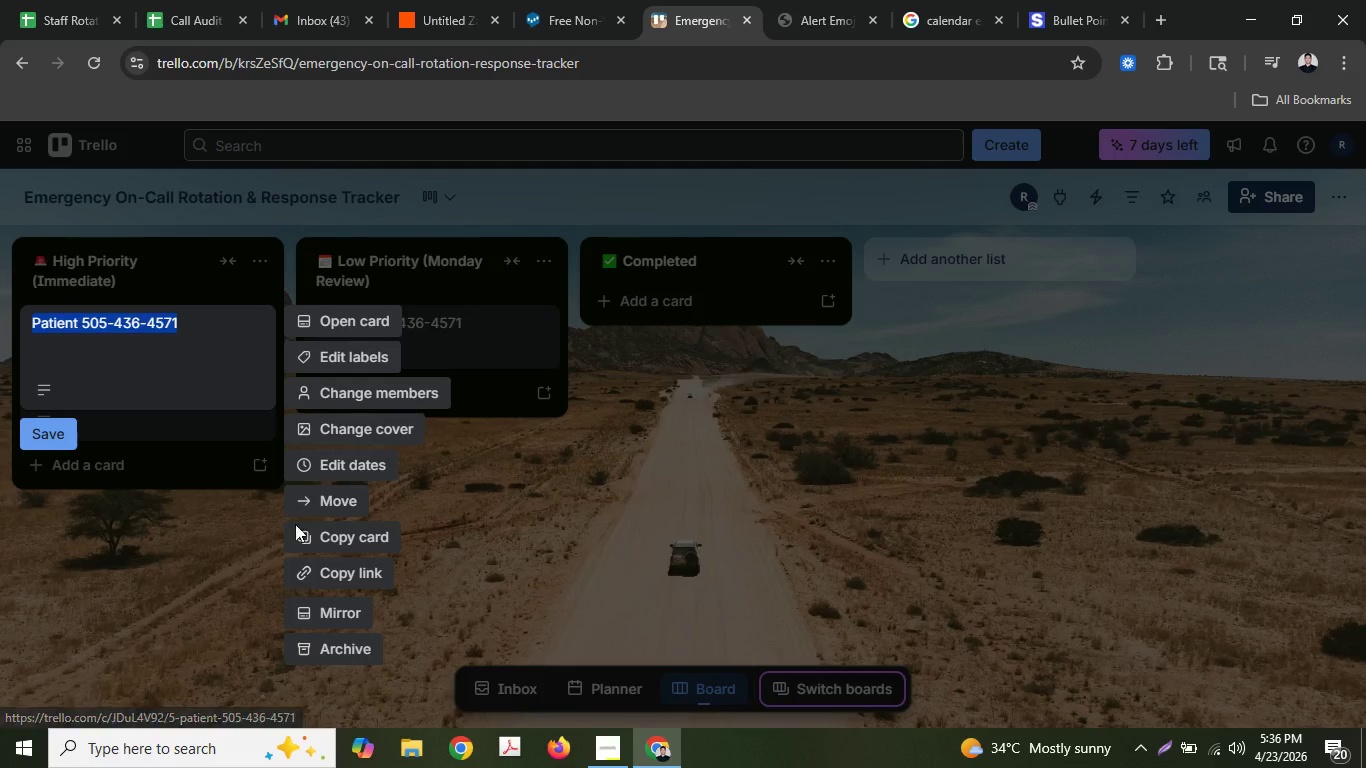 
left_click([338, 657])
 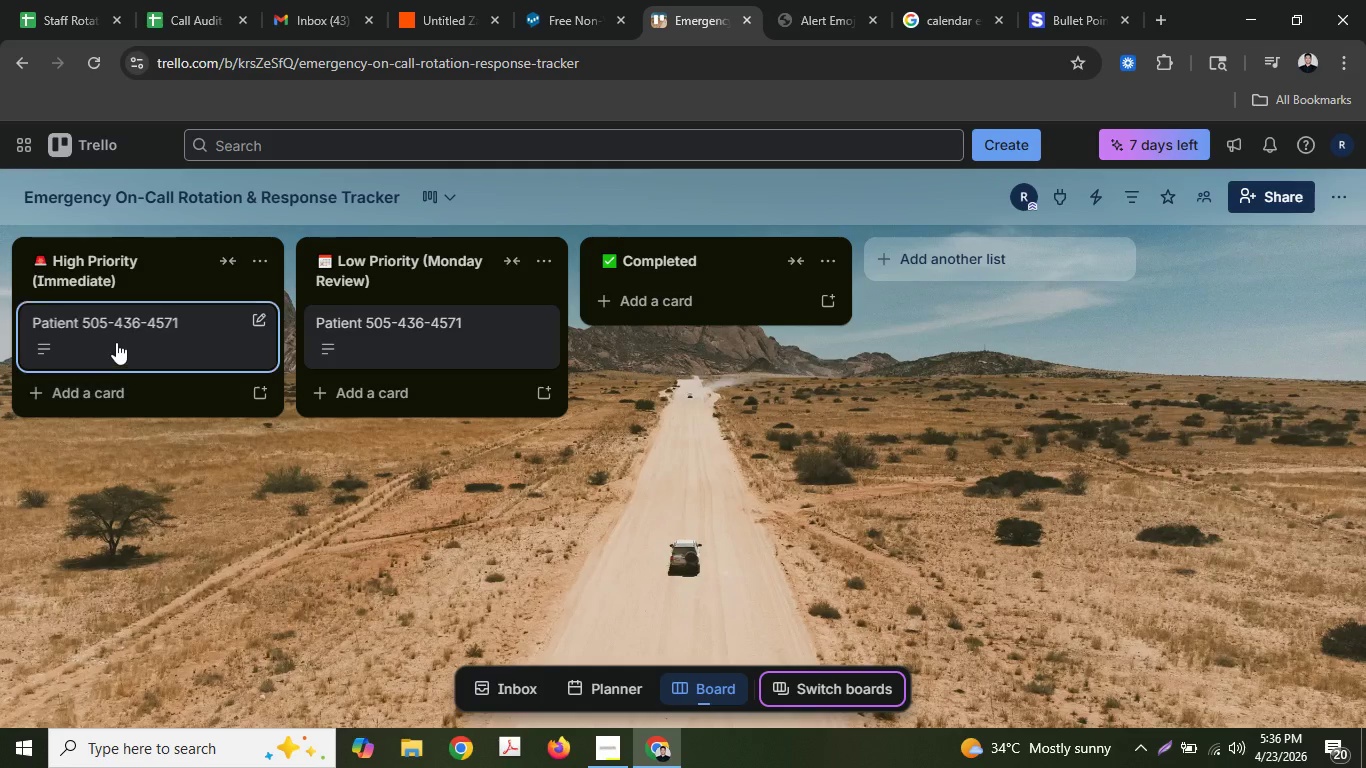 
left_click([115, 338])
 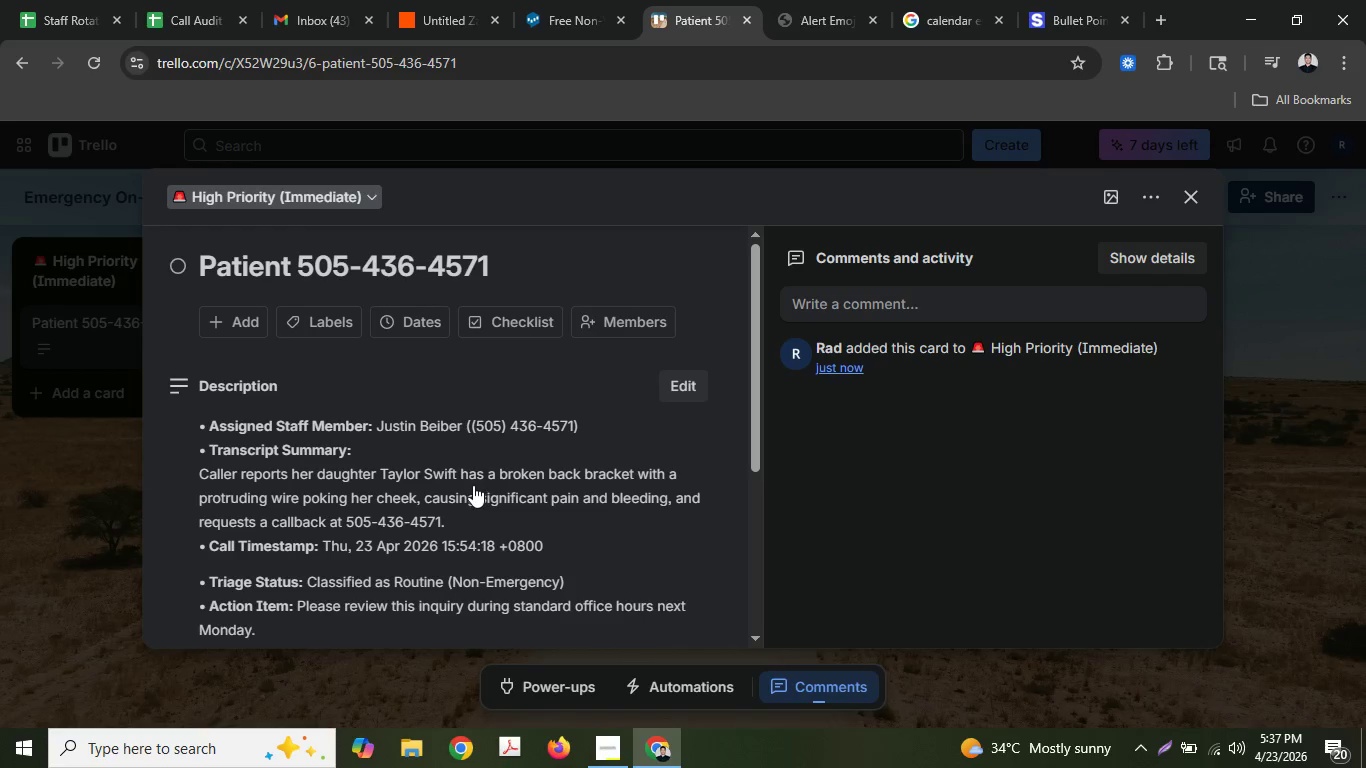 
scroll: coordinate [473, 485], scroll_direction: down, amount: 1.0
 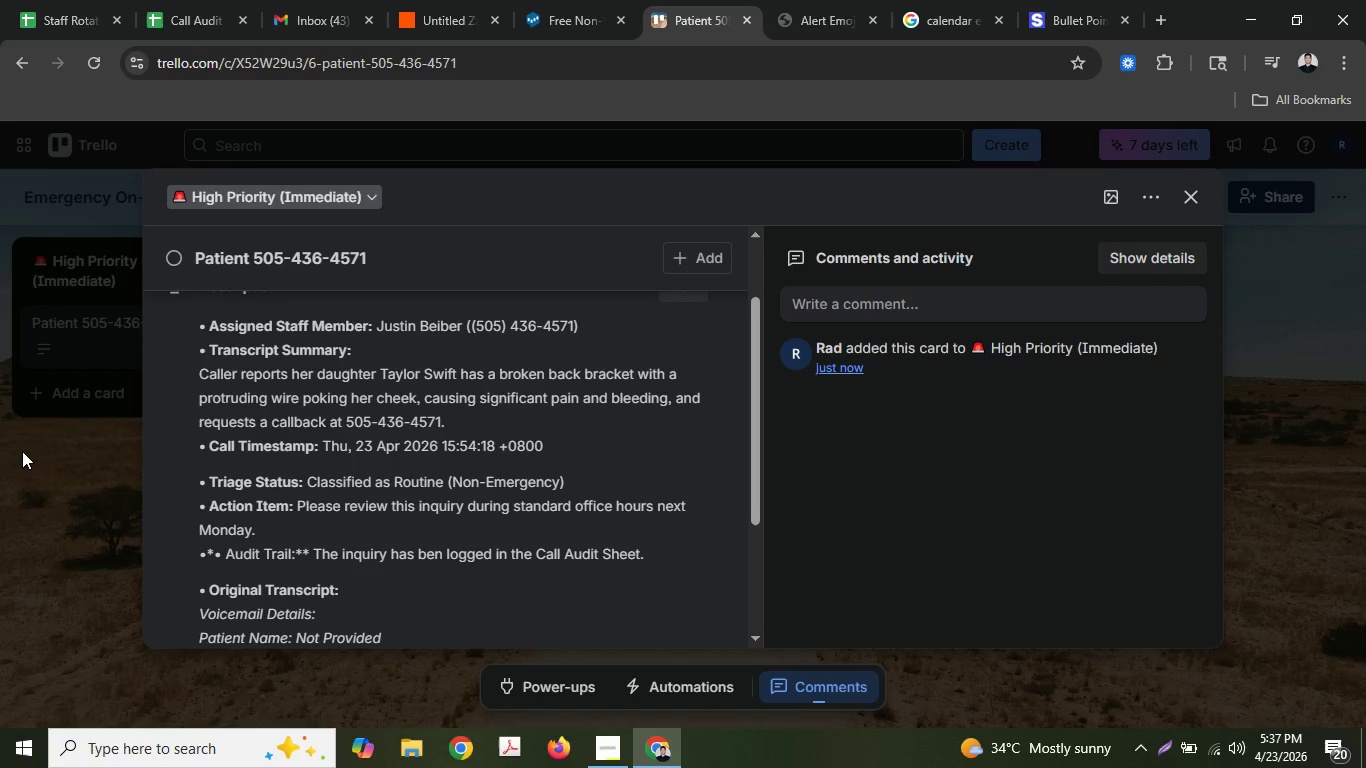 
left_click([29, 448])
 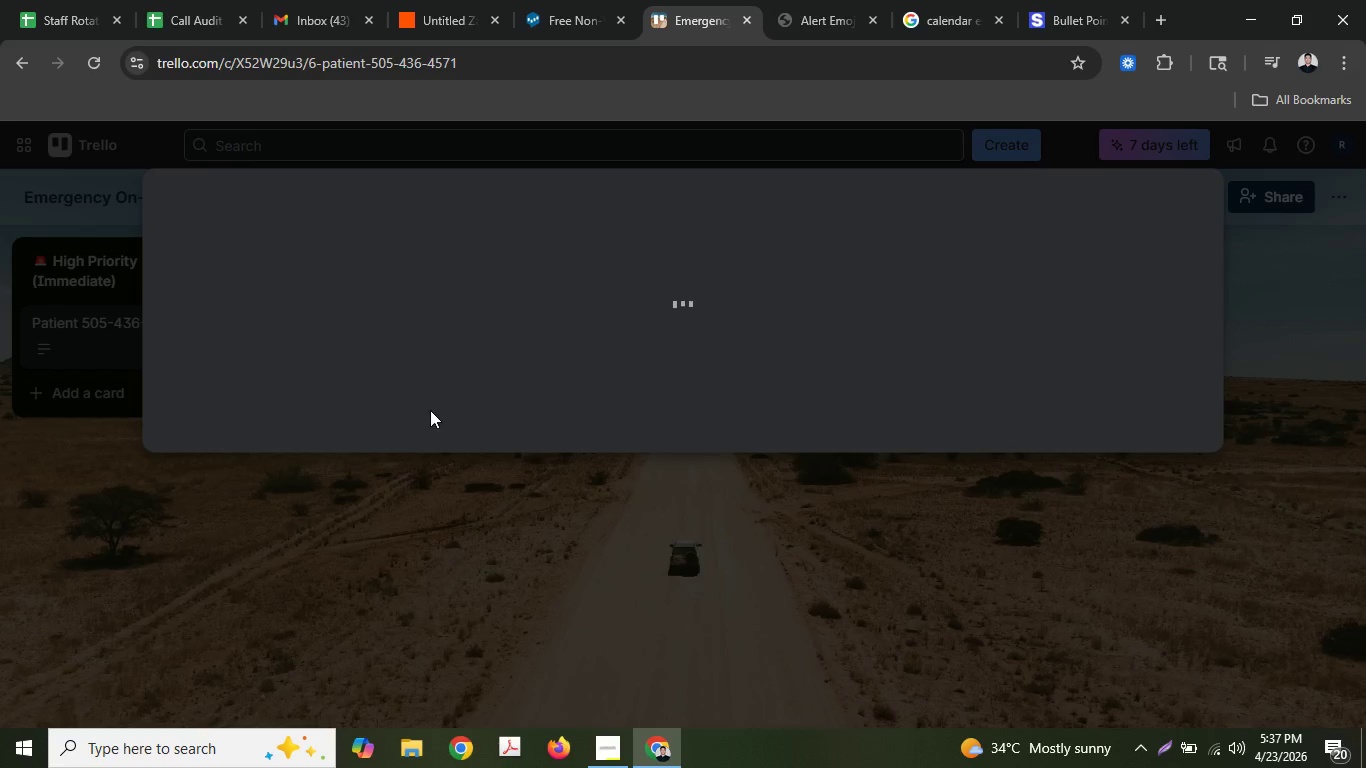 
scroll: coordinate [430, 414], scroll_direction: down, amount: 2.0
 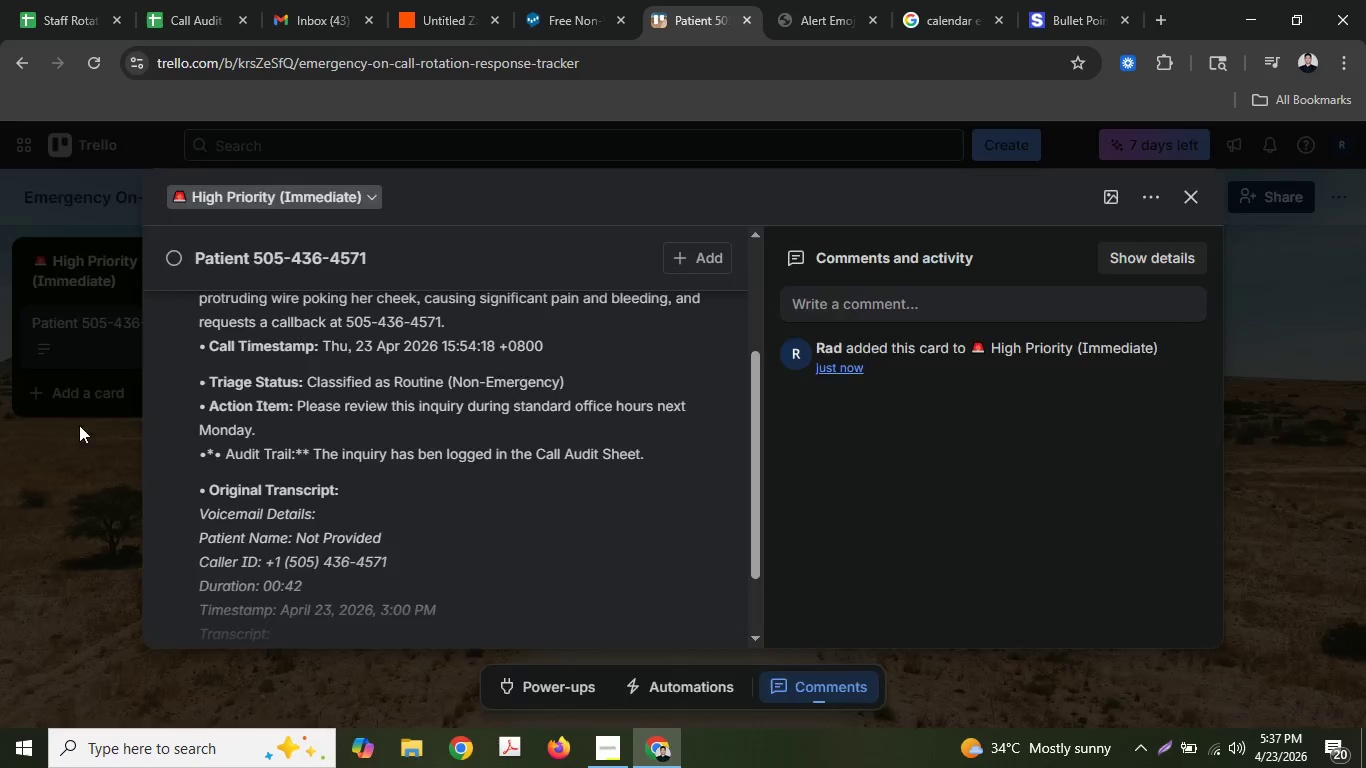 
left_click([359, 328])
 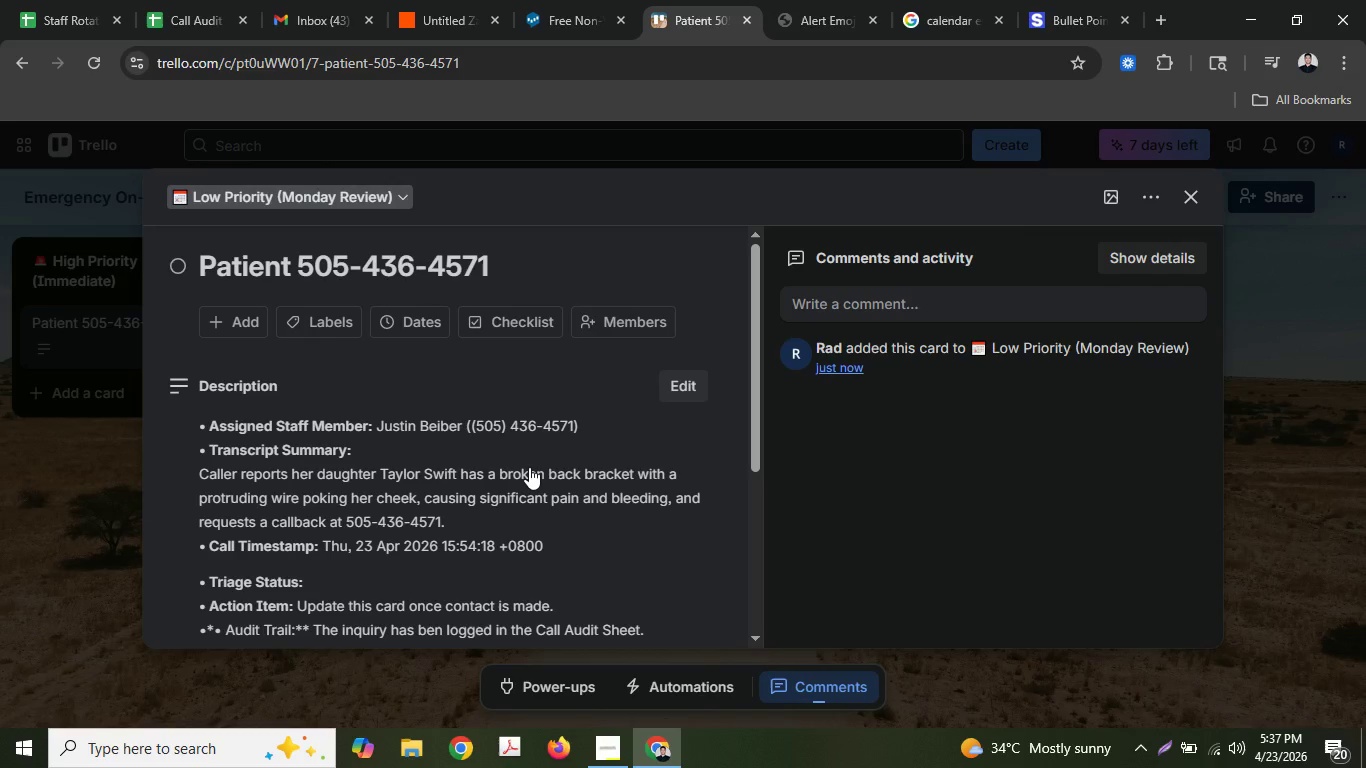 
scroll: coordinate [591, 486], scroll_direction: down, amount: 2.0
 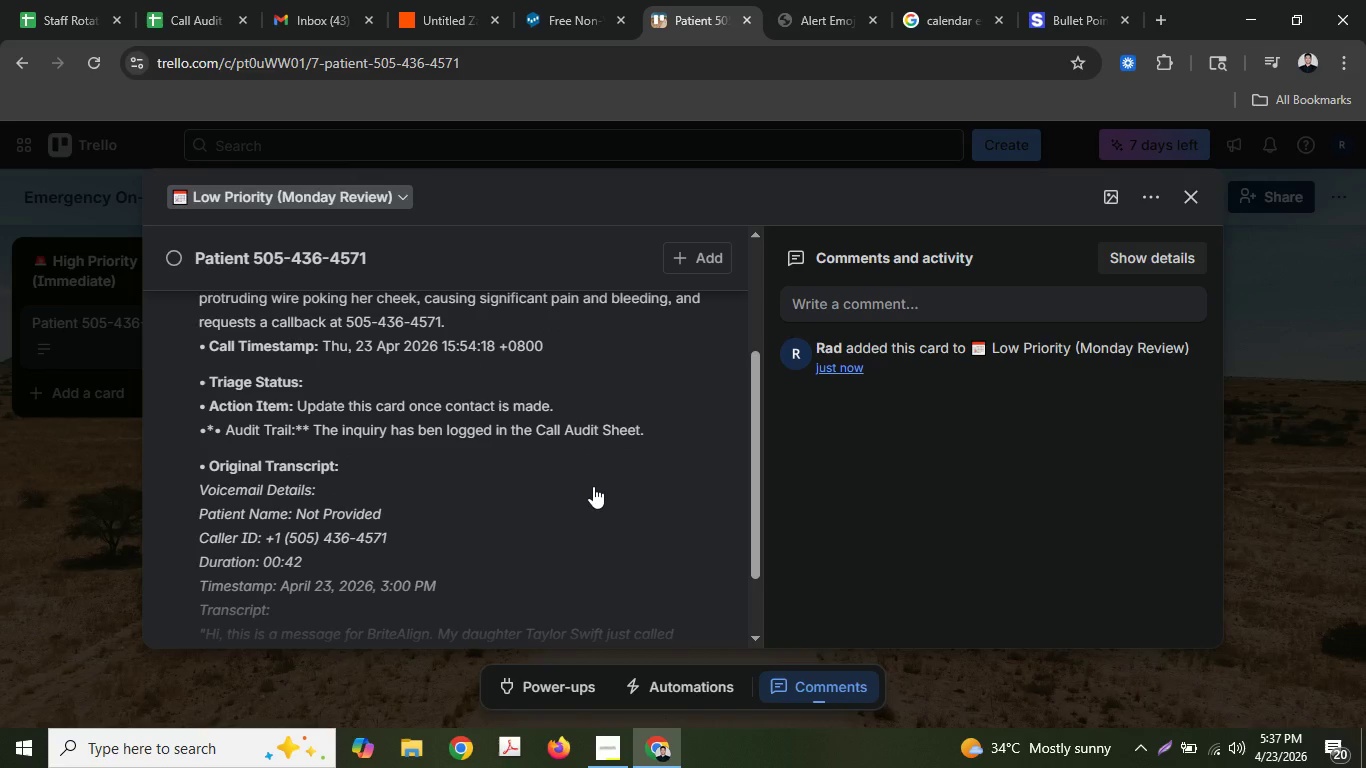 
left_click([62, 452])
 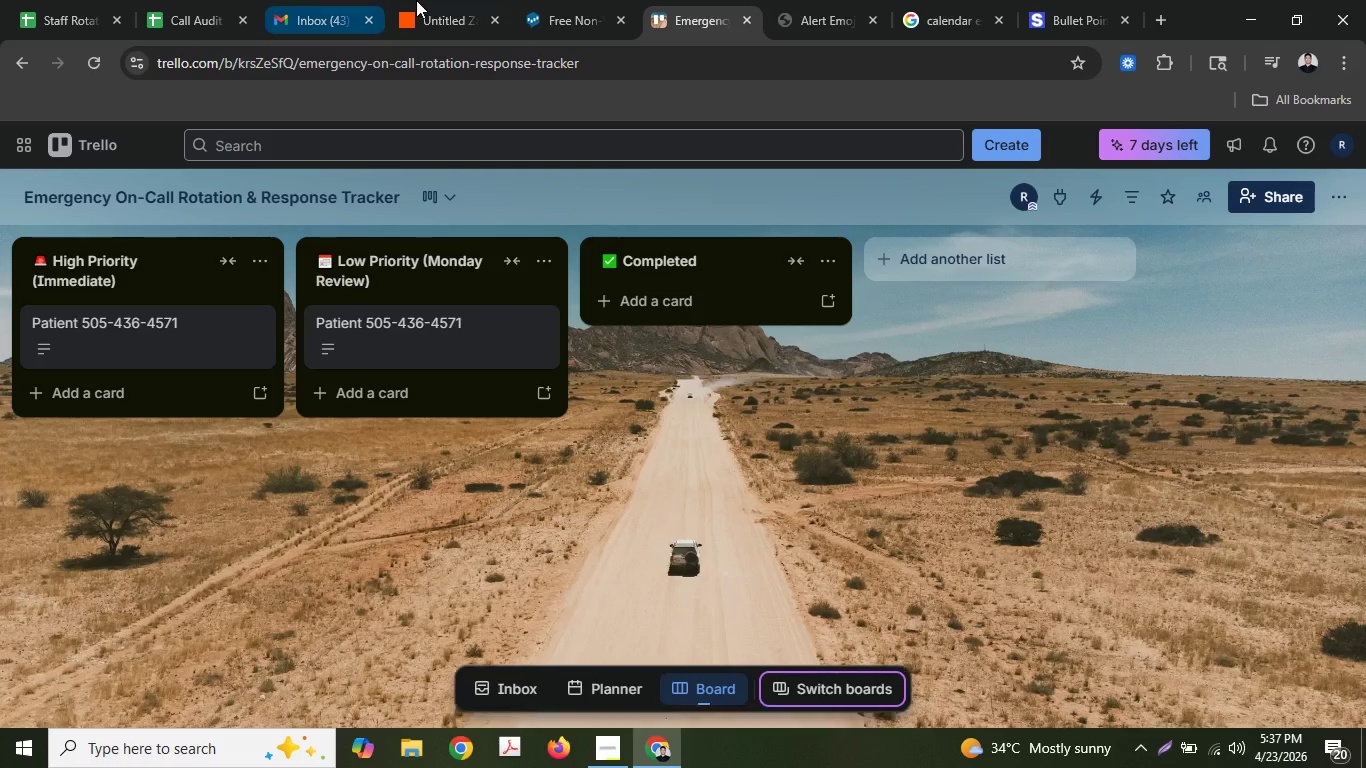 
left_click([416, 0])
 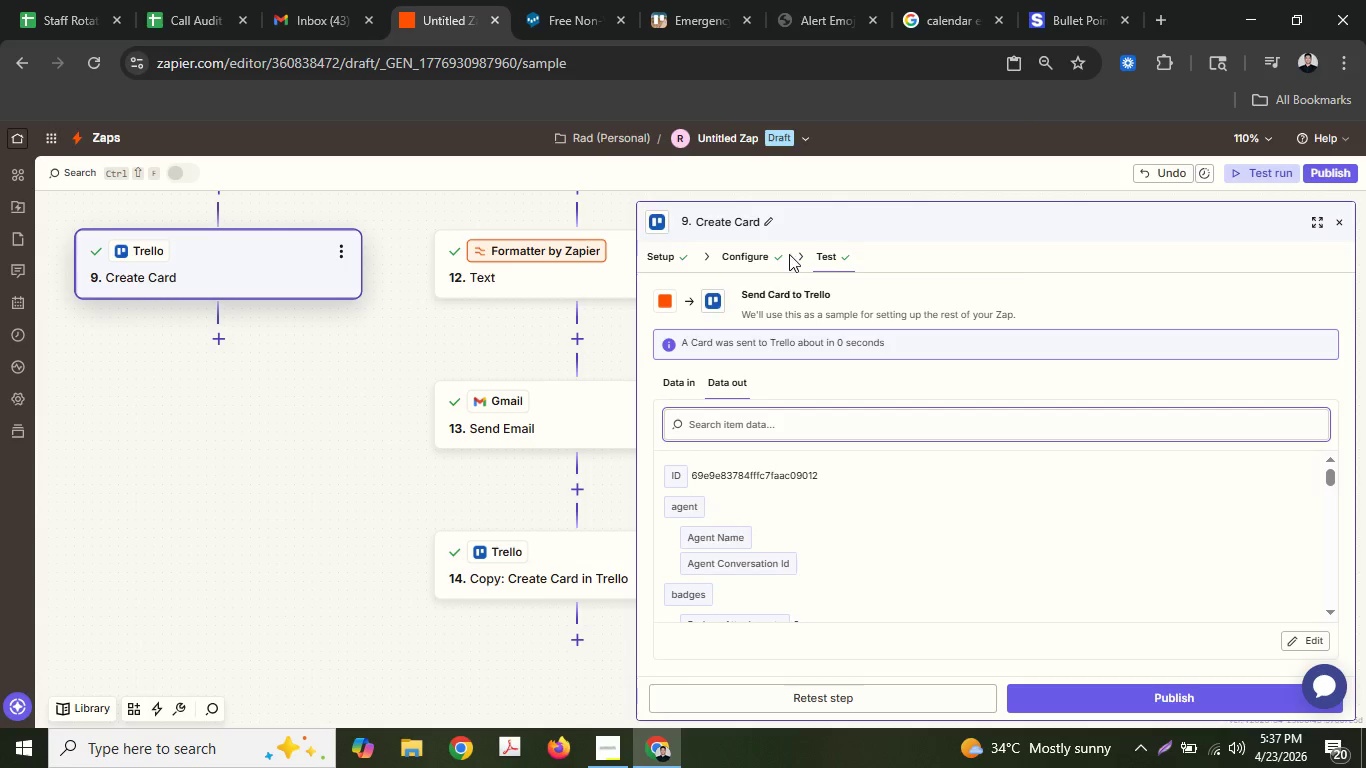 
left_click([760, 251])
 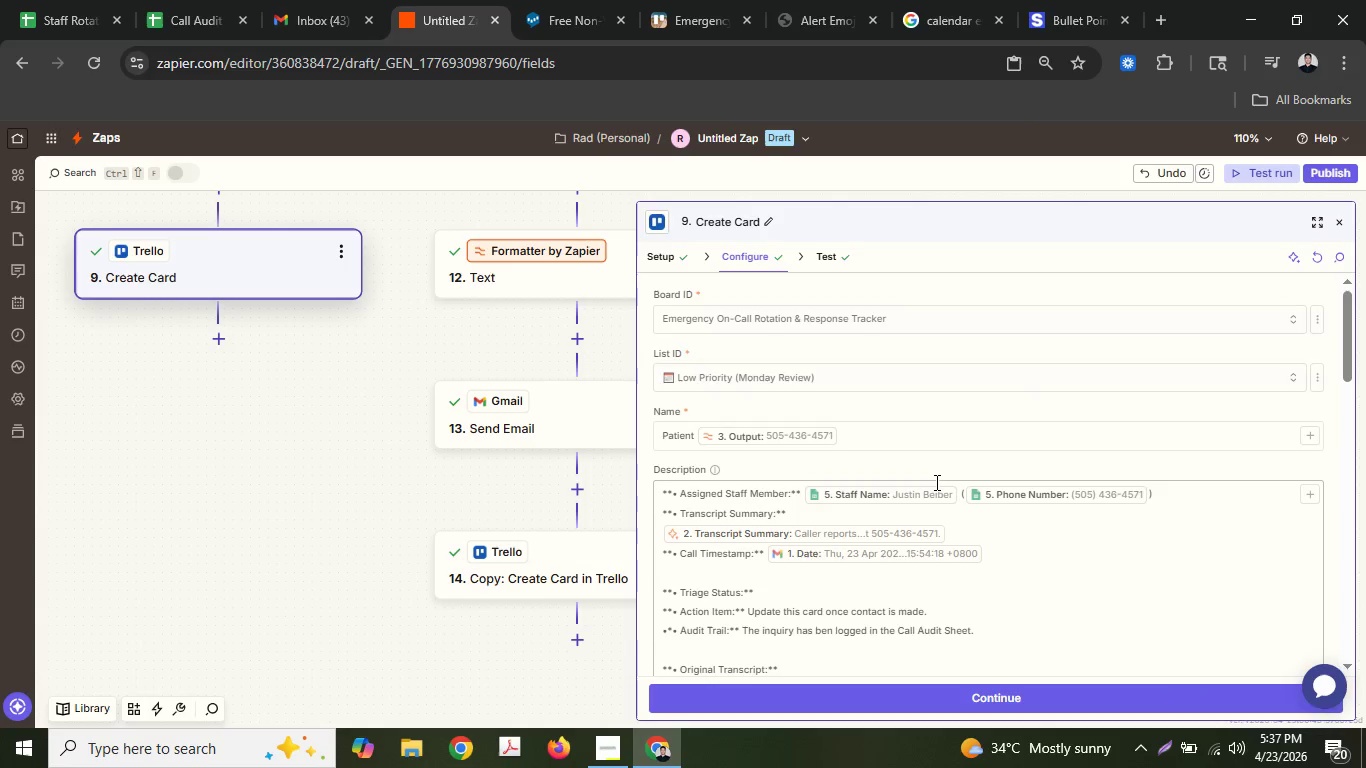 
scroll: coordinate [935, 482], scroll_direction: down, amount: 2.0
 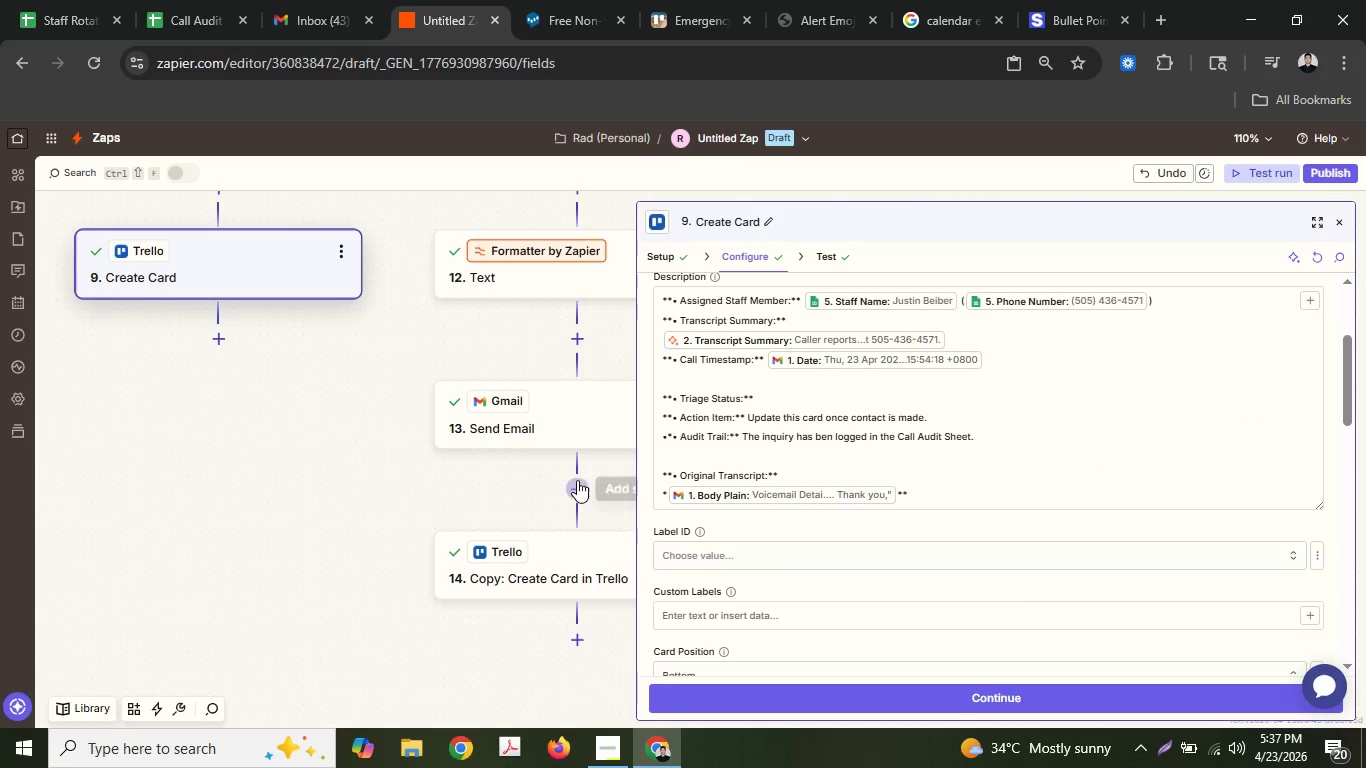 
scroll: coordinate [457, 495], scroll_direction: up, amount: 1.0
 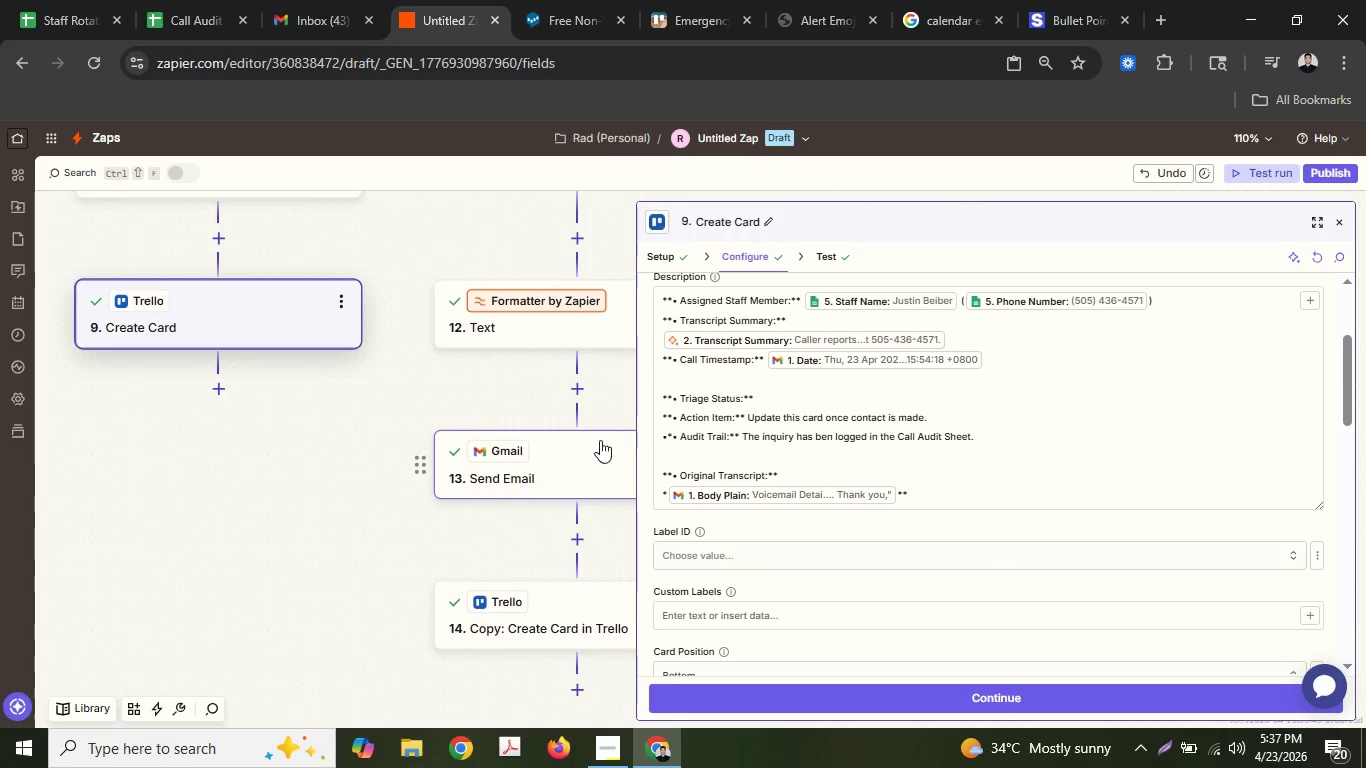 
left_click([798, 396])
 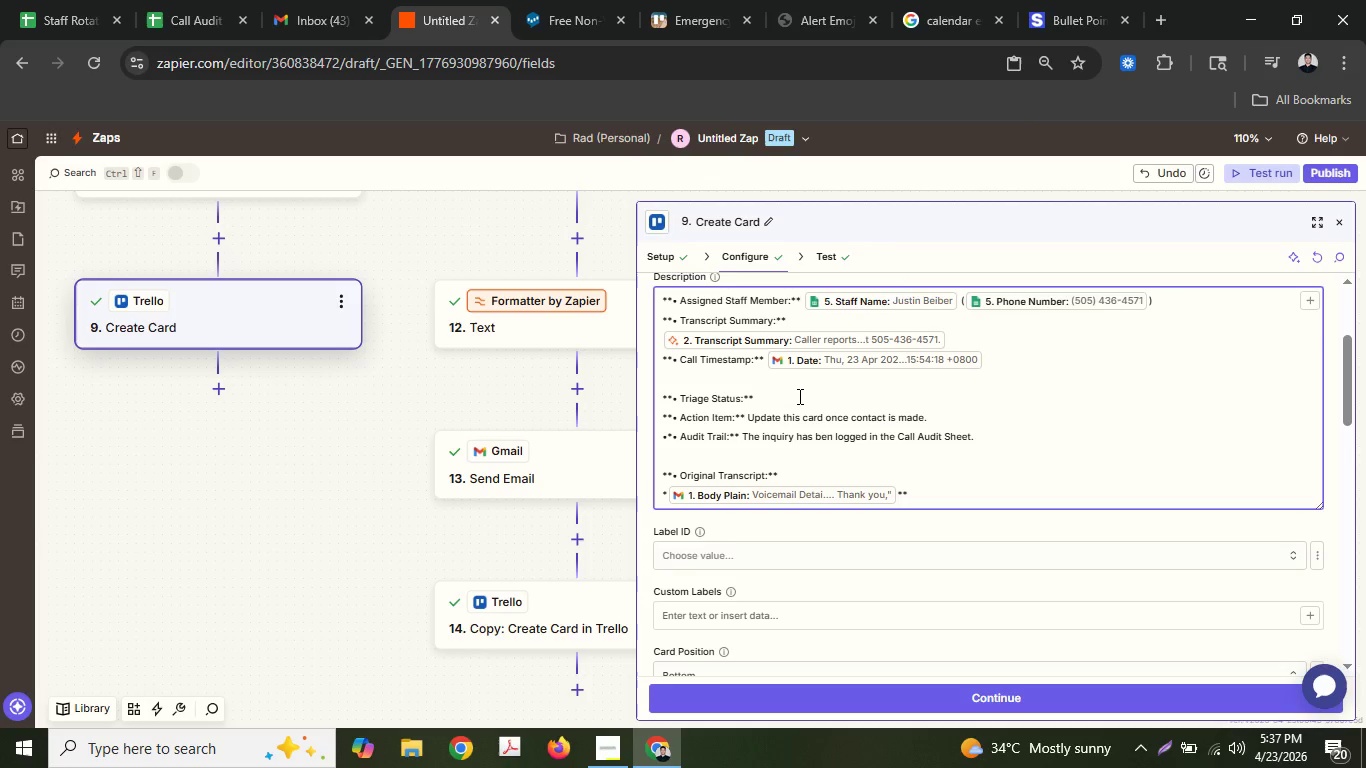 
scroll: coordinate [798, 396], scroll_direction: up, amount: 1.0
 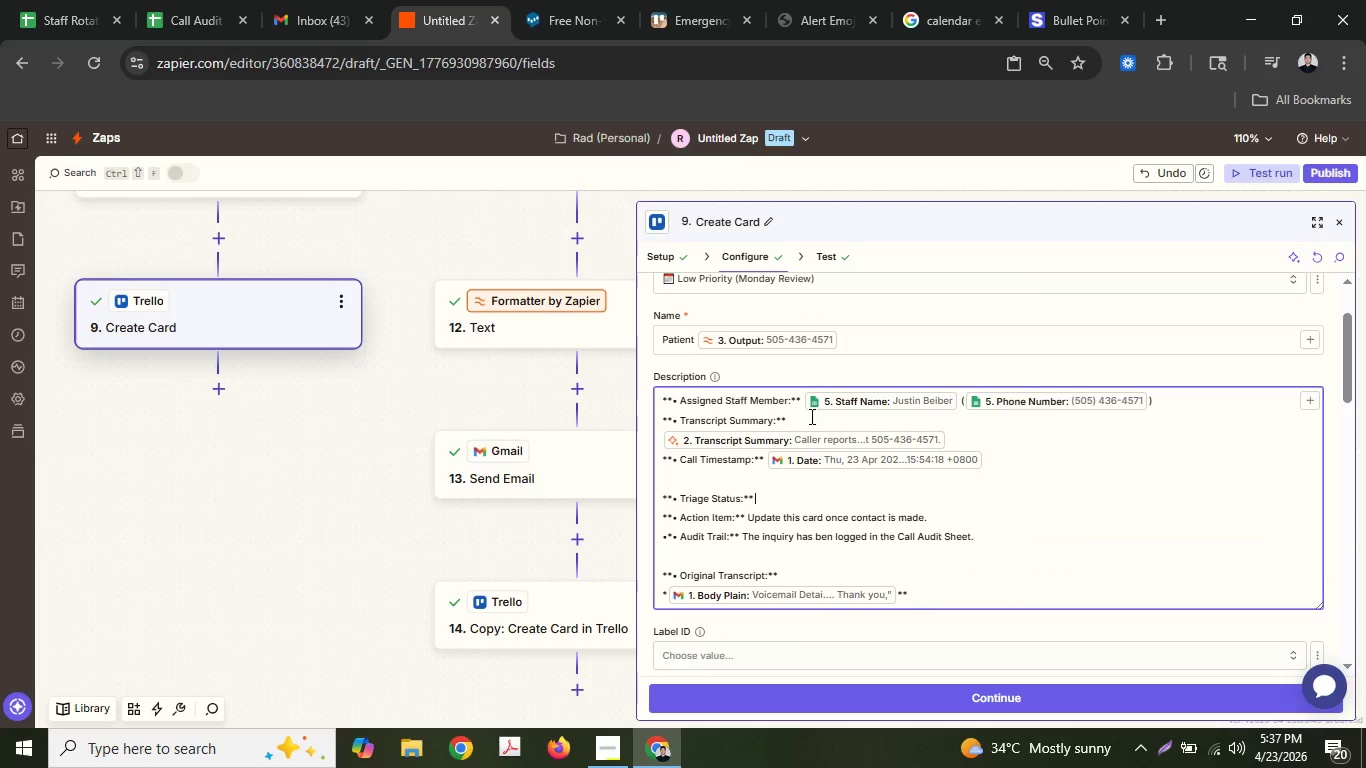 
type(ale)
key(Backspace)
key(Backspace)
key(Backspace)
type(Alerte)
 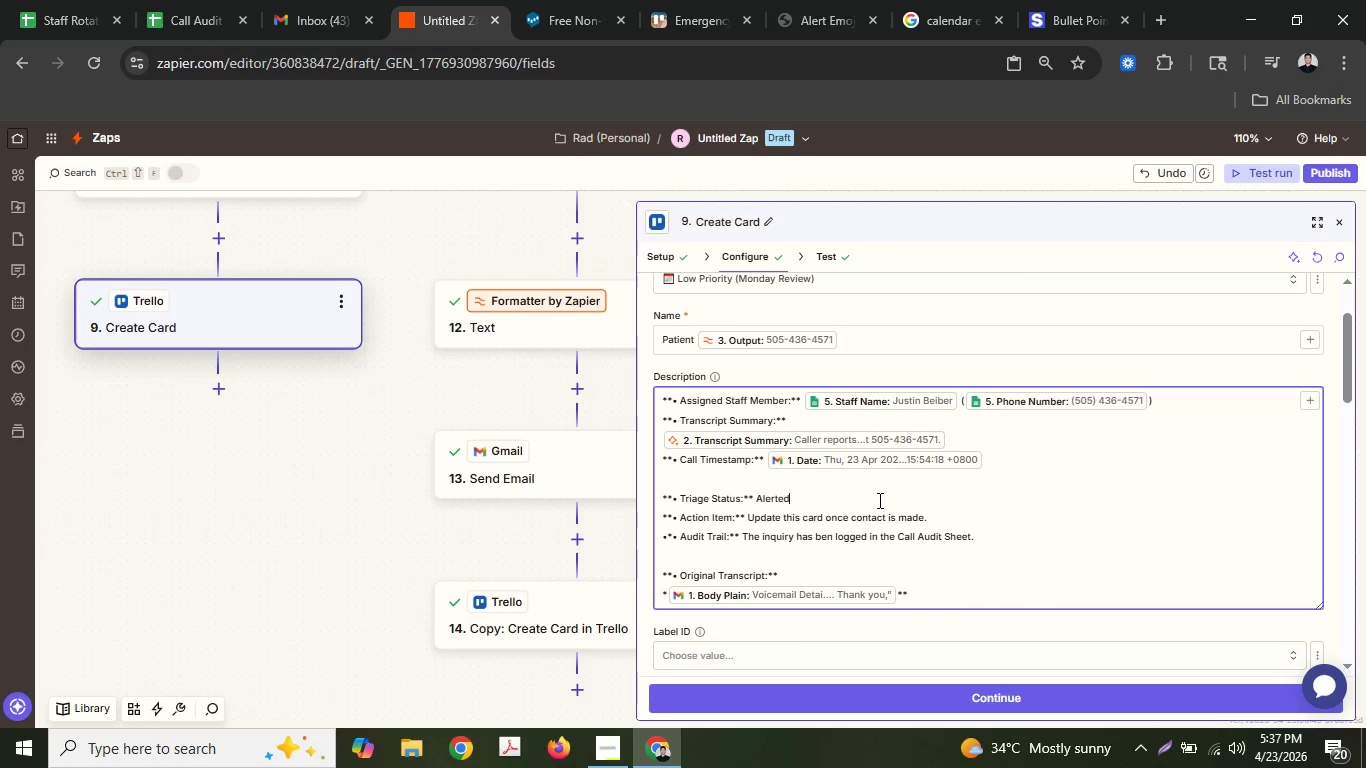 
 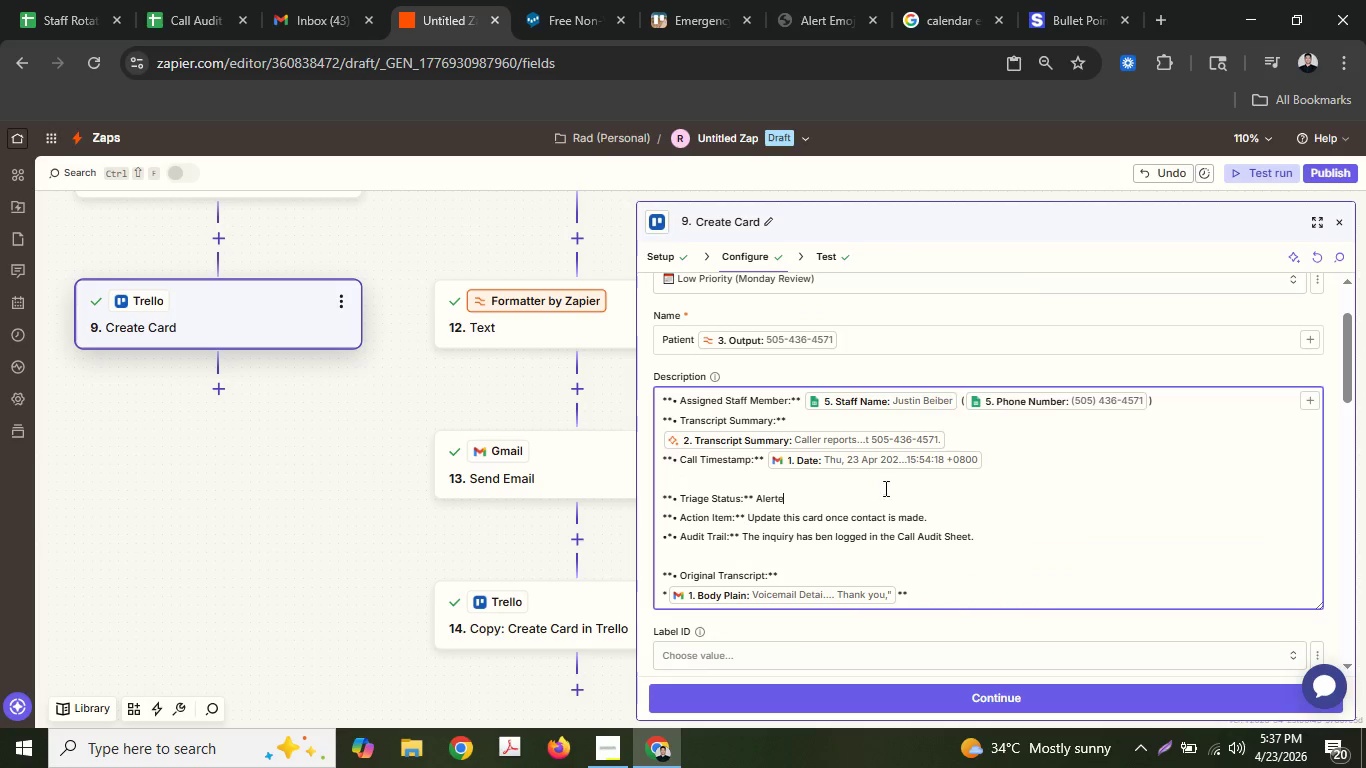 
key(D)
 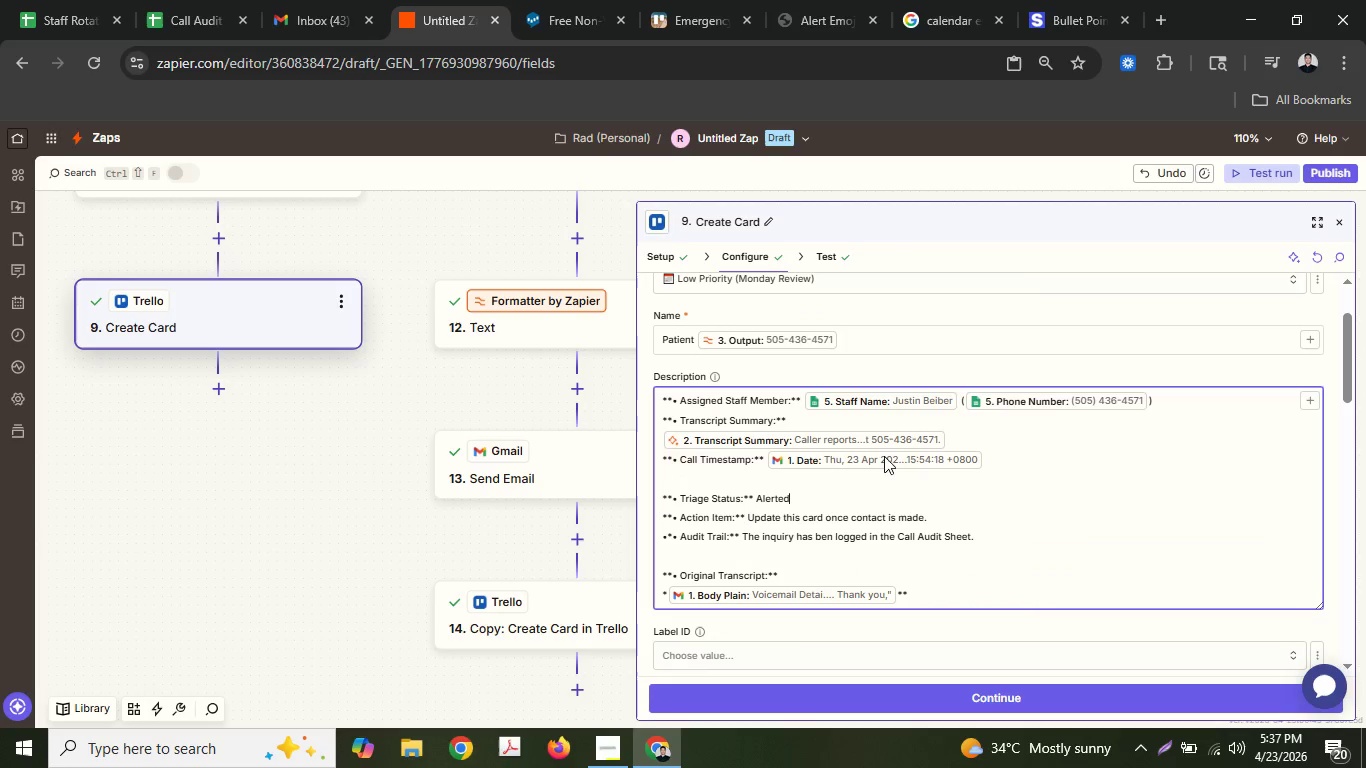 
key(Space)
 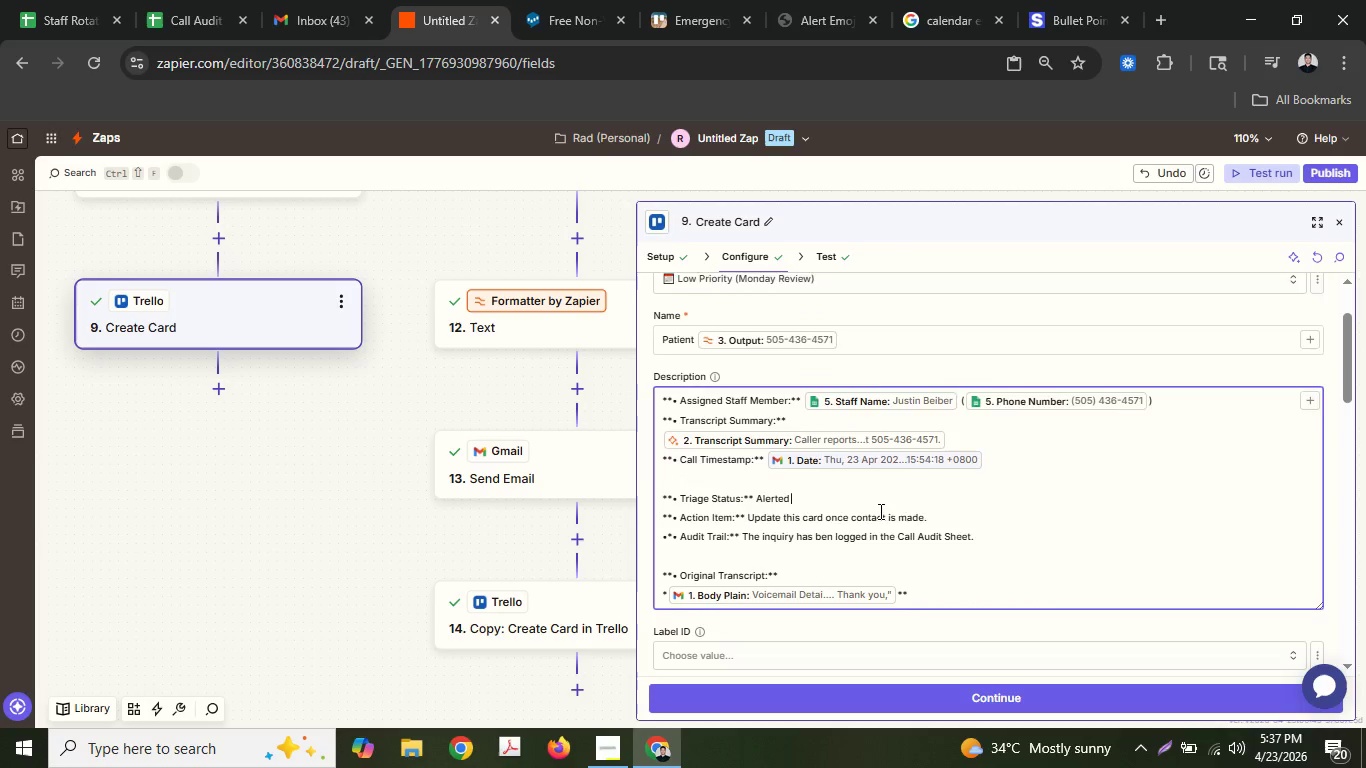 
scroll: coordinate [368, 426], scroll_direction: up, amount: 3.0
 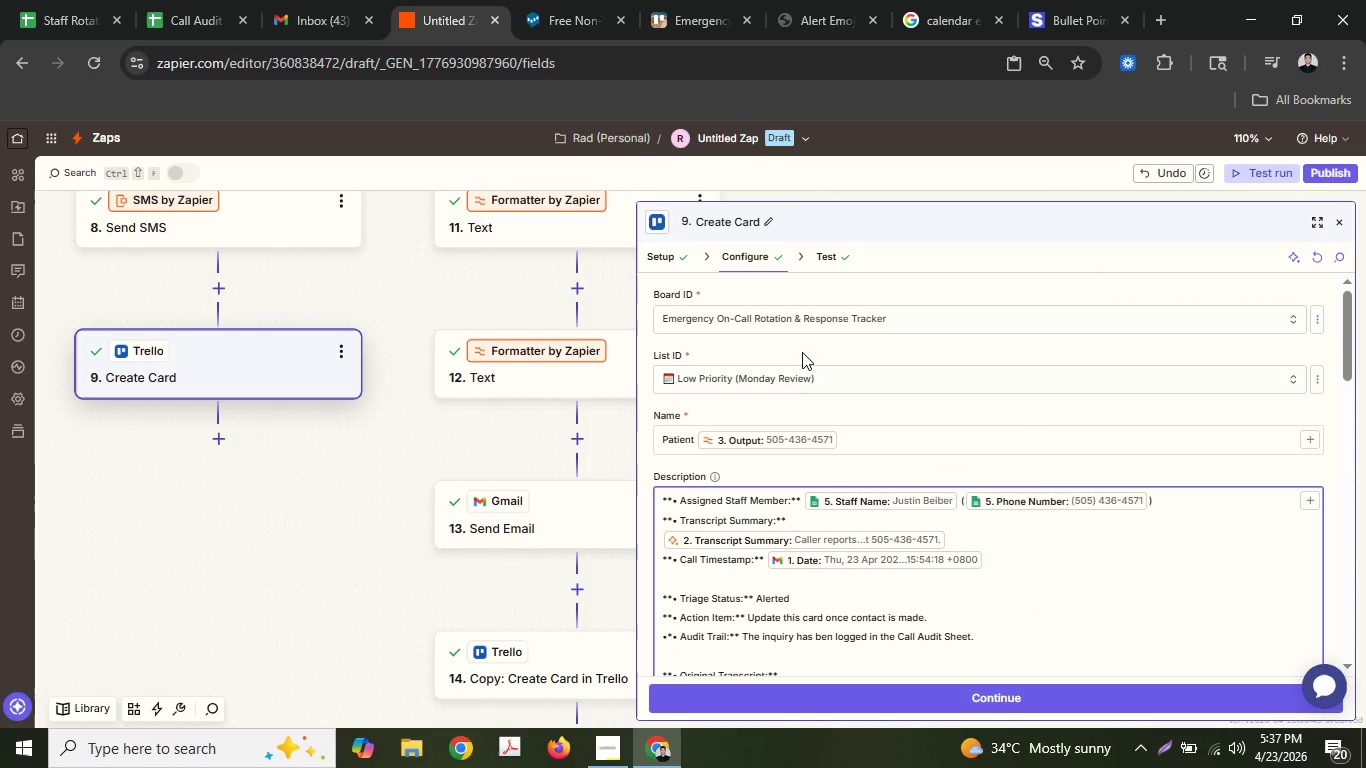 
left_click([800, 366])
 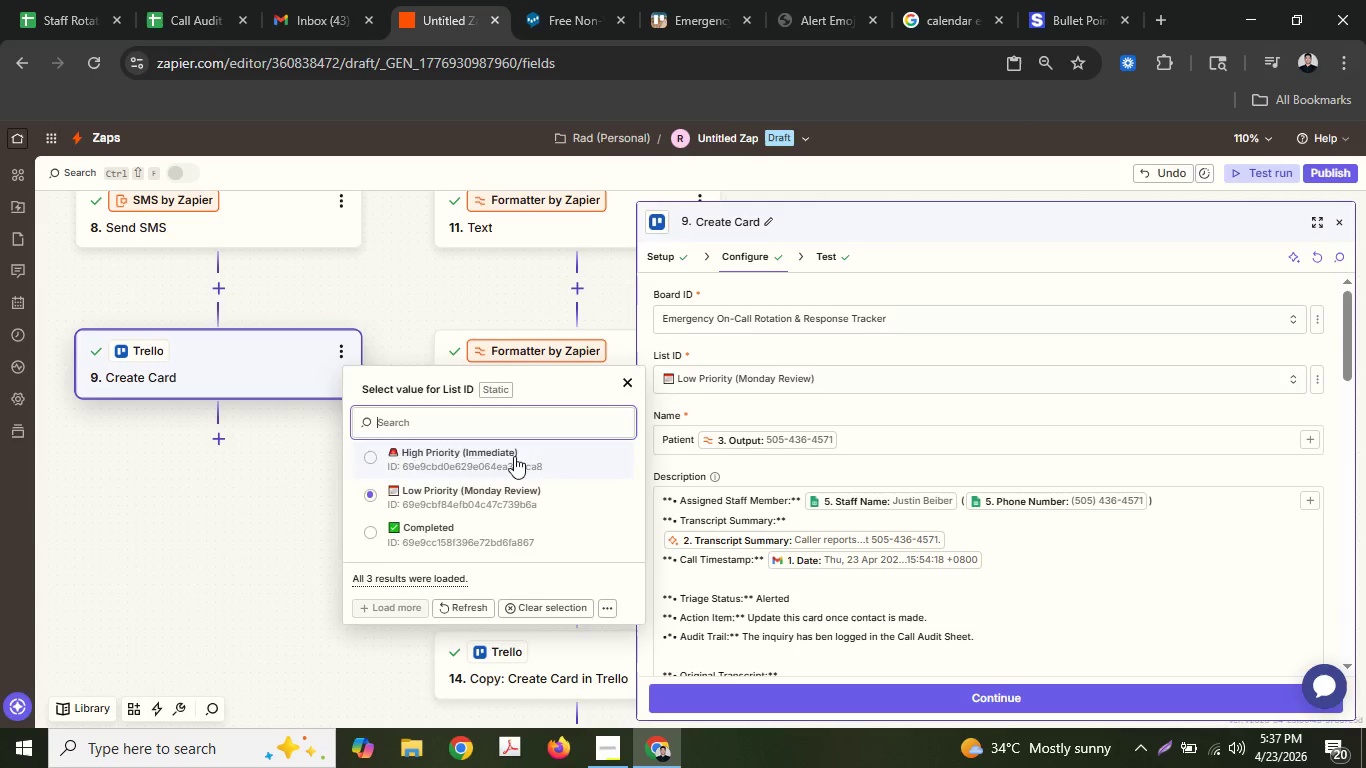 
scroll: coordinate [766, 501], scroll_direction: down, amount: 2.0
 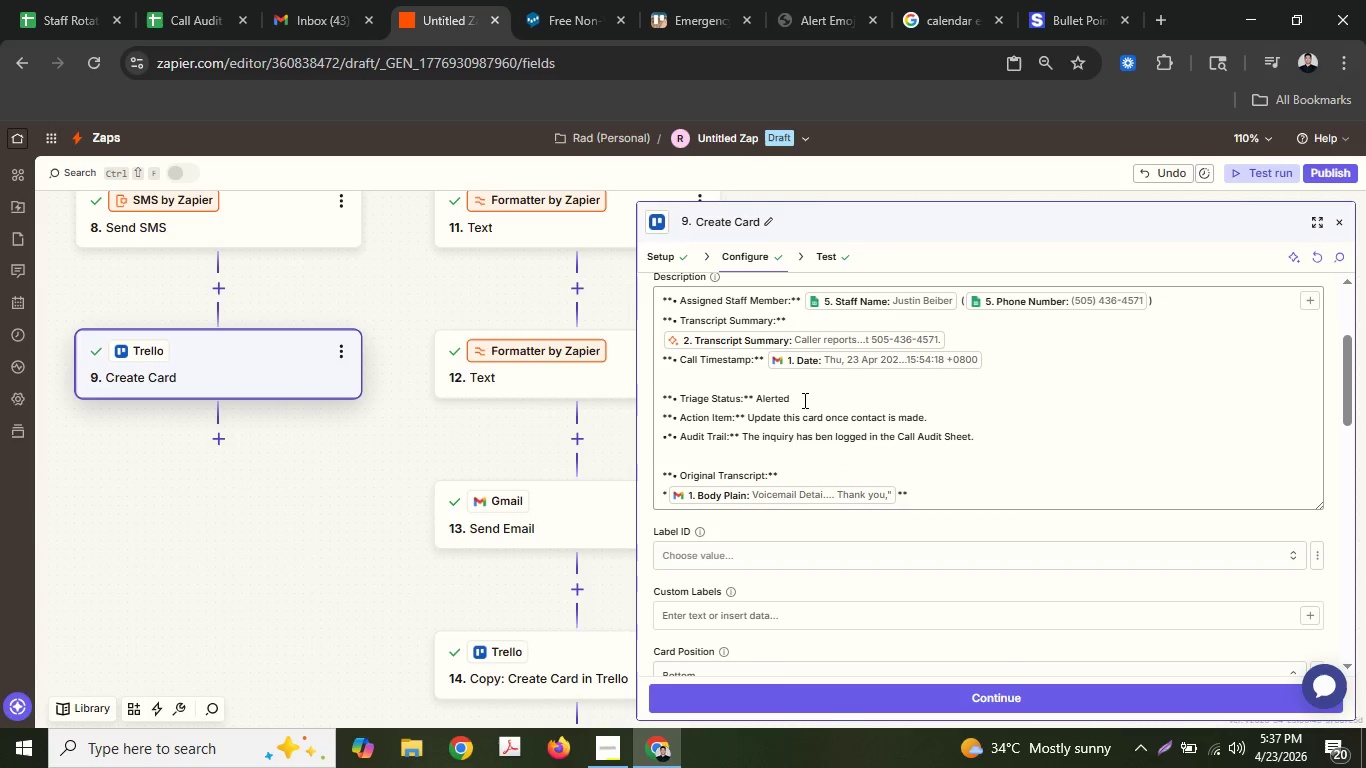 
left_click([807, 400])
 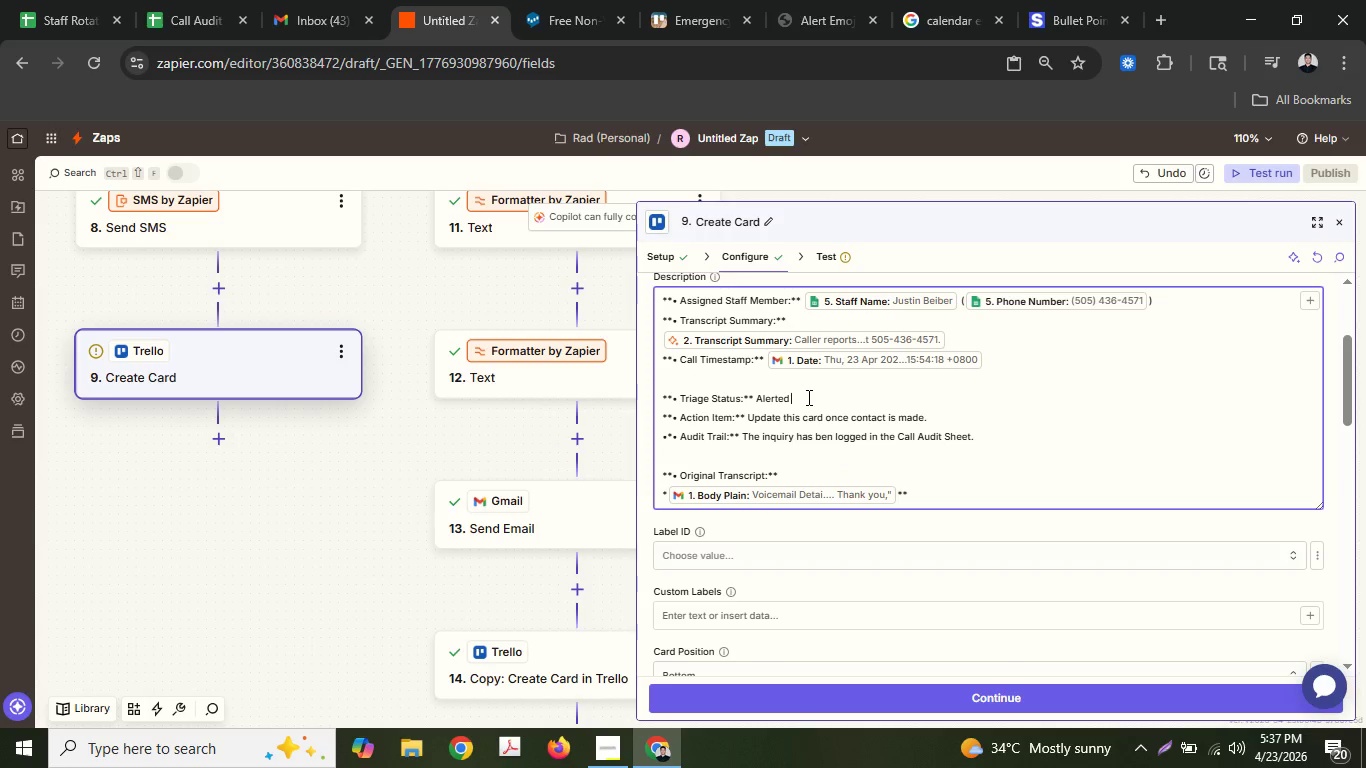 
left_click([921, 304])
 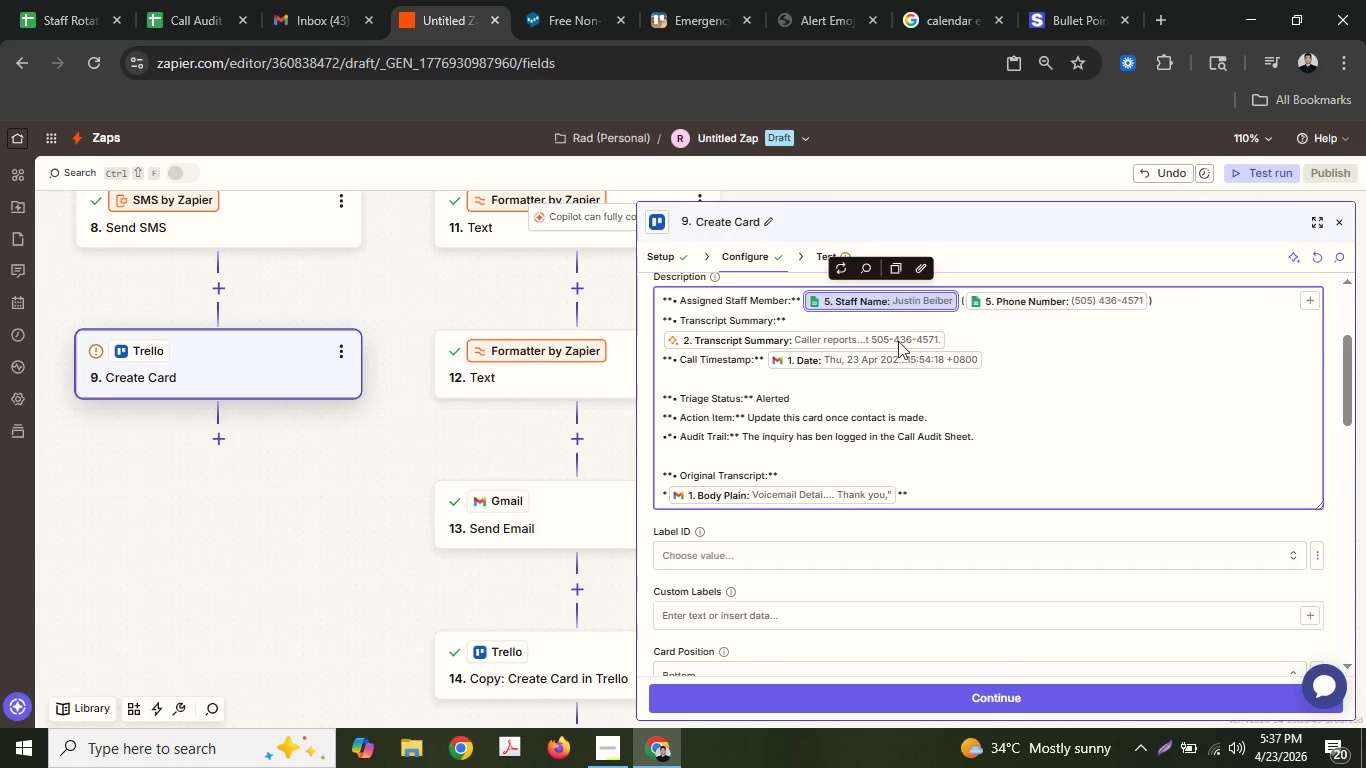 
key(Control+ControlLeft)
 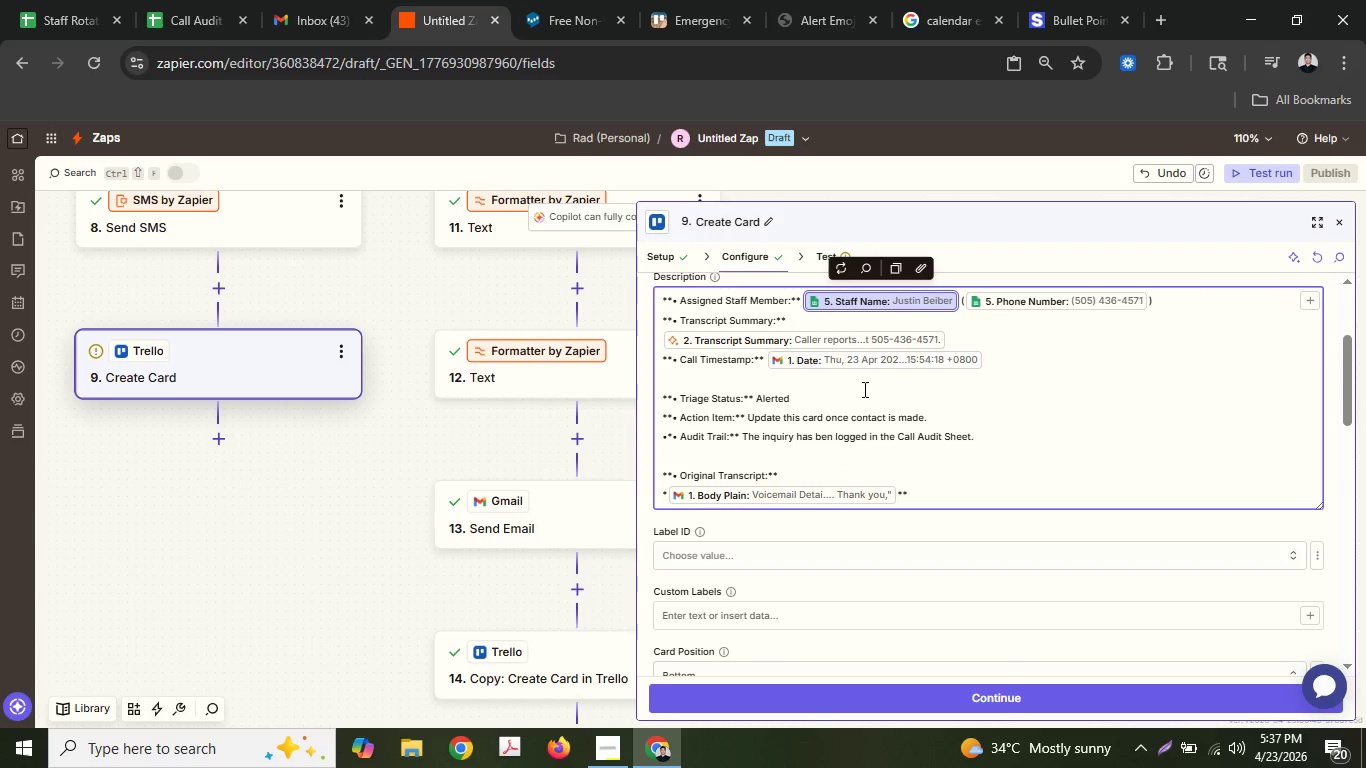 
key(Control+C)
 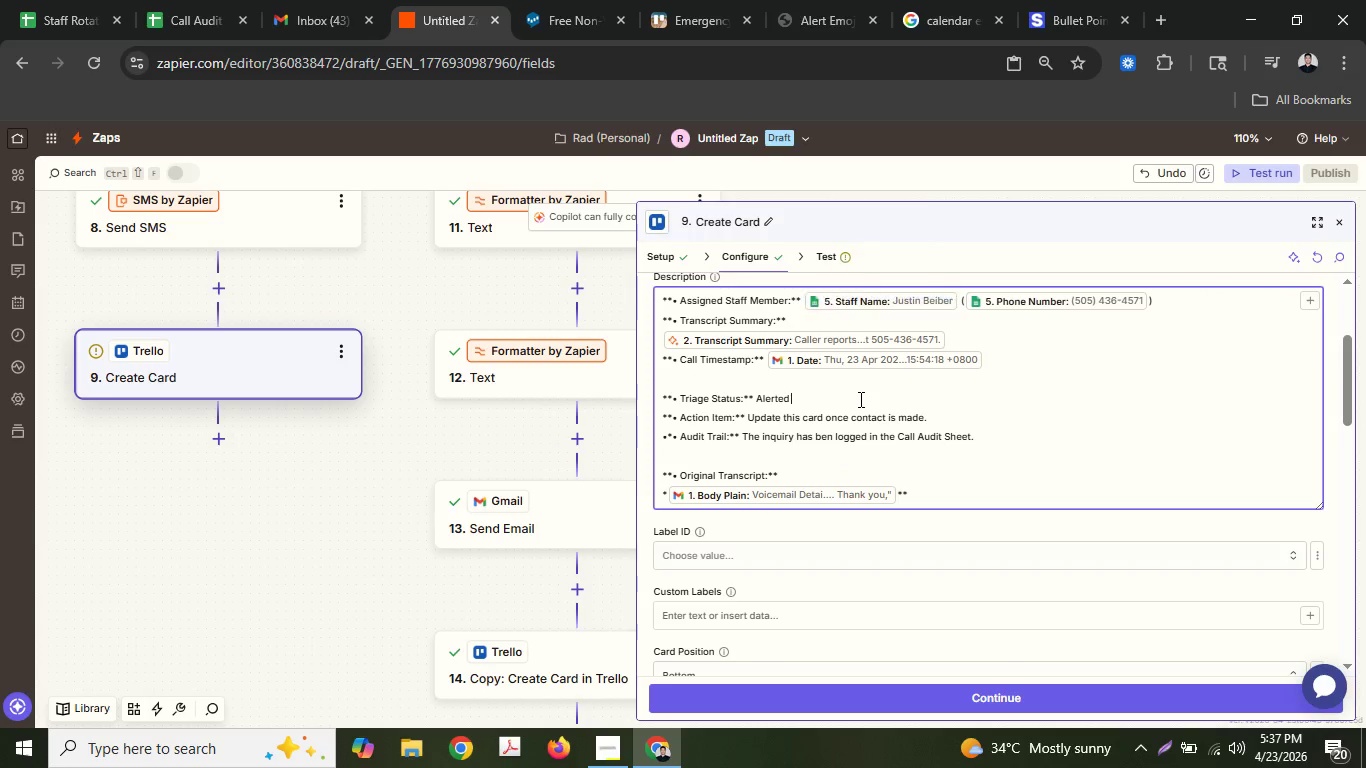 
left_click([859, 399])
 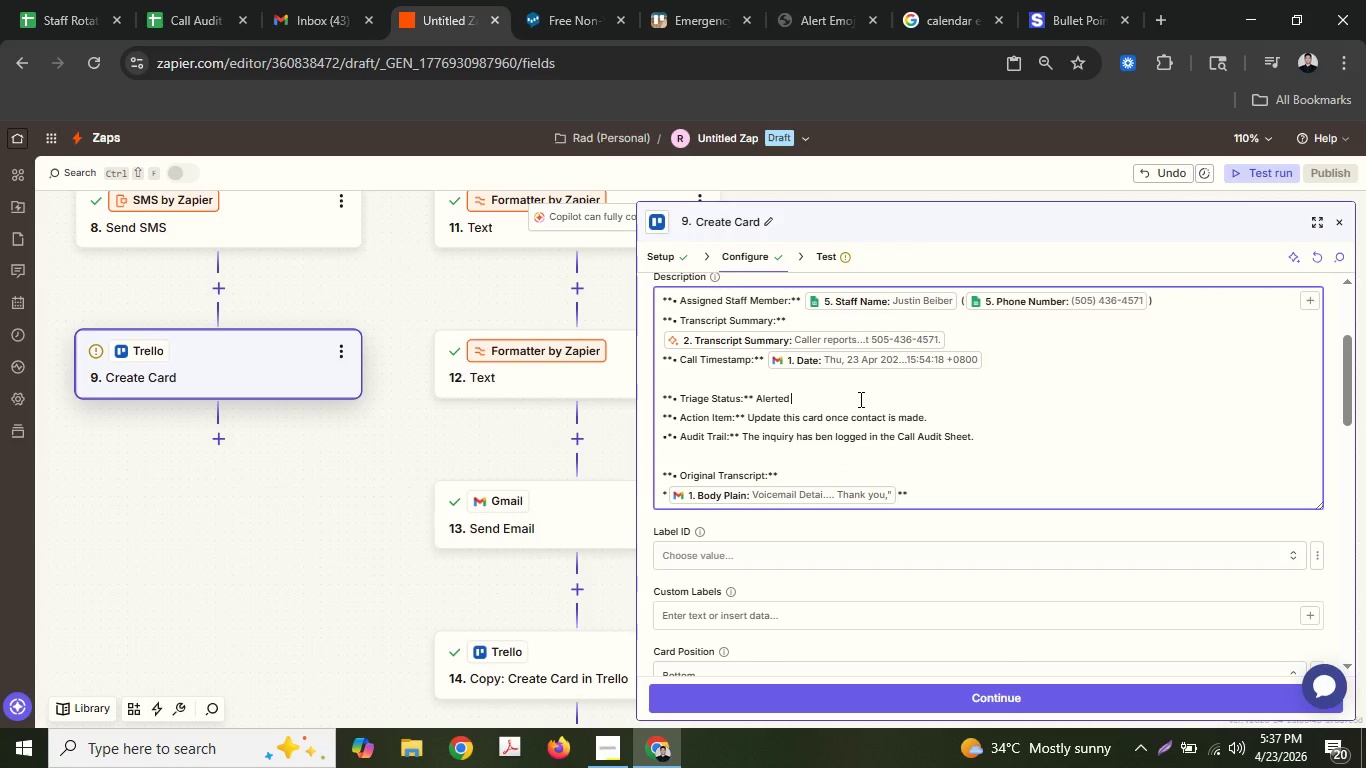 
key(Control+ControlLeft)
 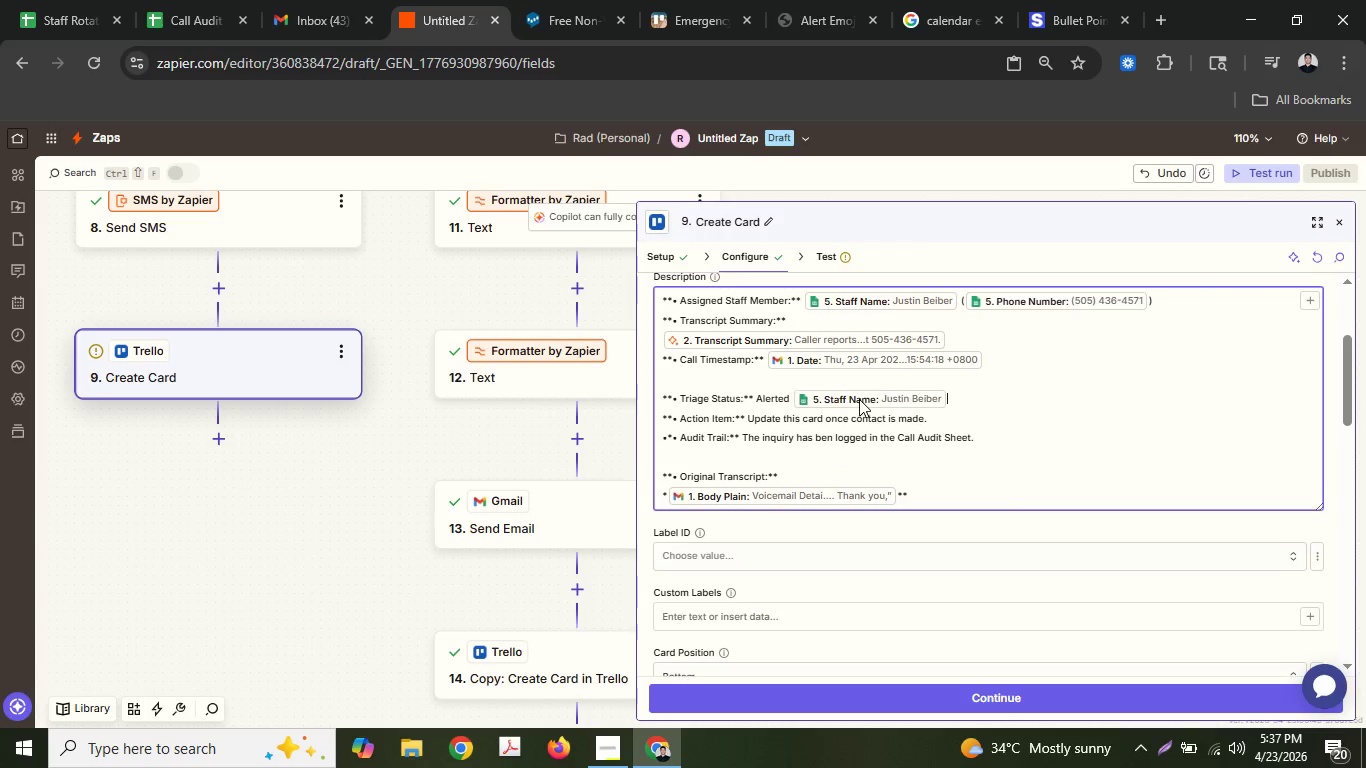 
key(Control+V)
 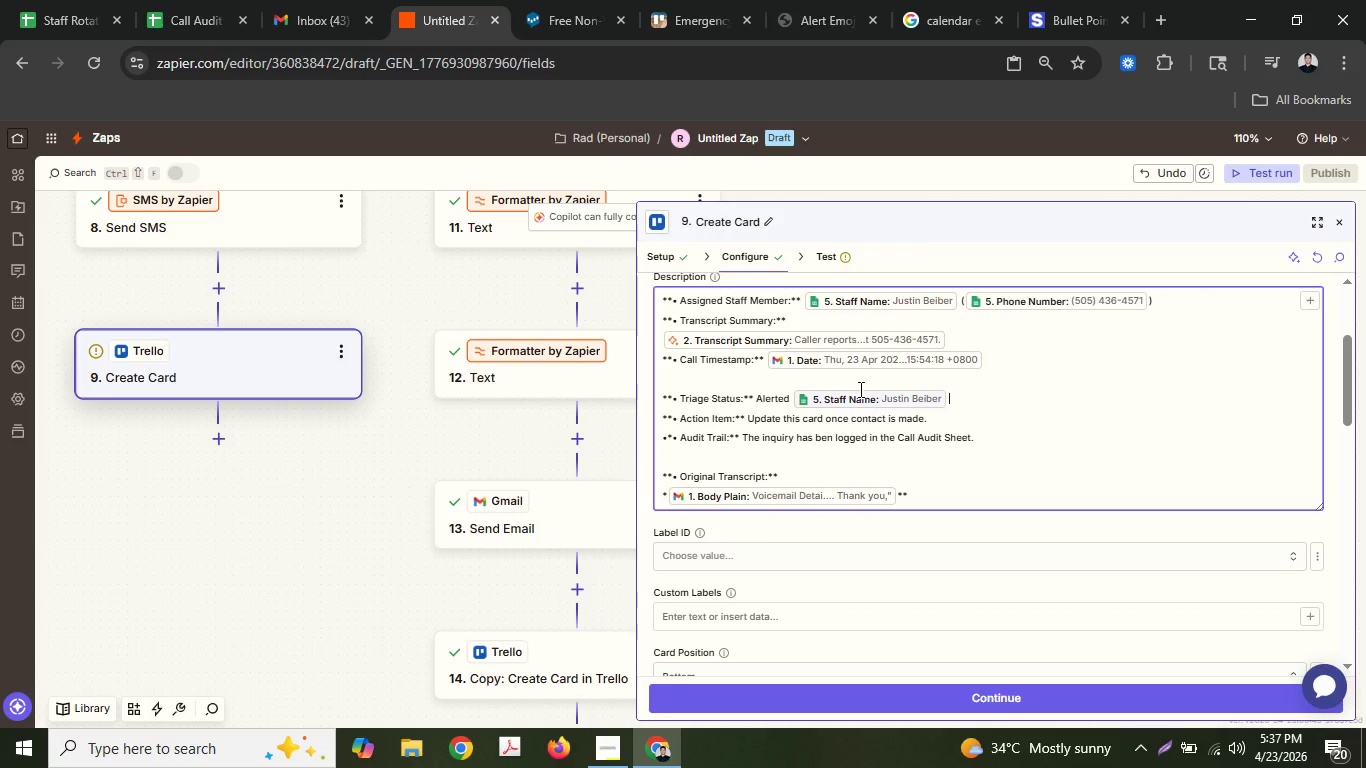 
type( vias SMS)
key(Backspace)
key(Backspace)
key(Backspace)
key(Backspace)
key(Backspace)
 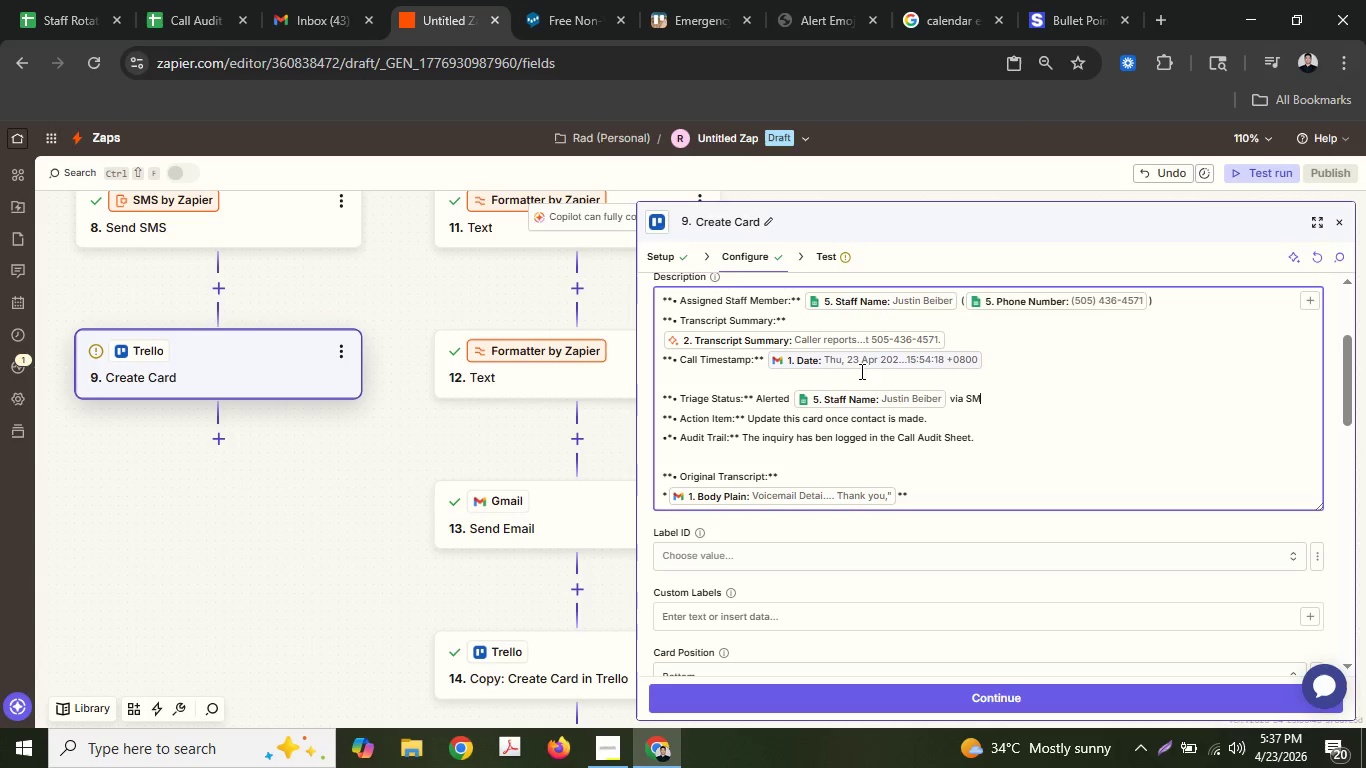 
 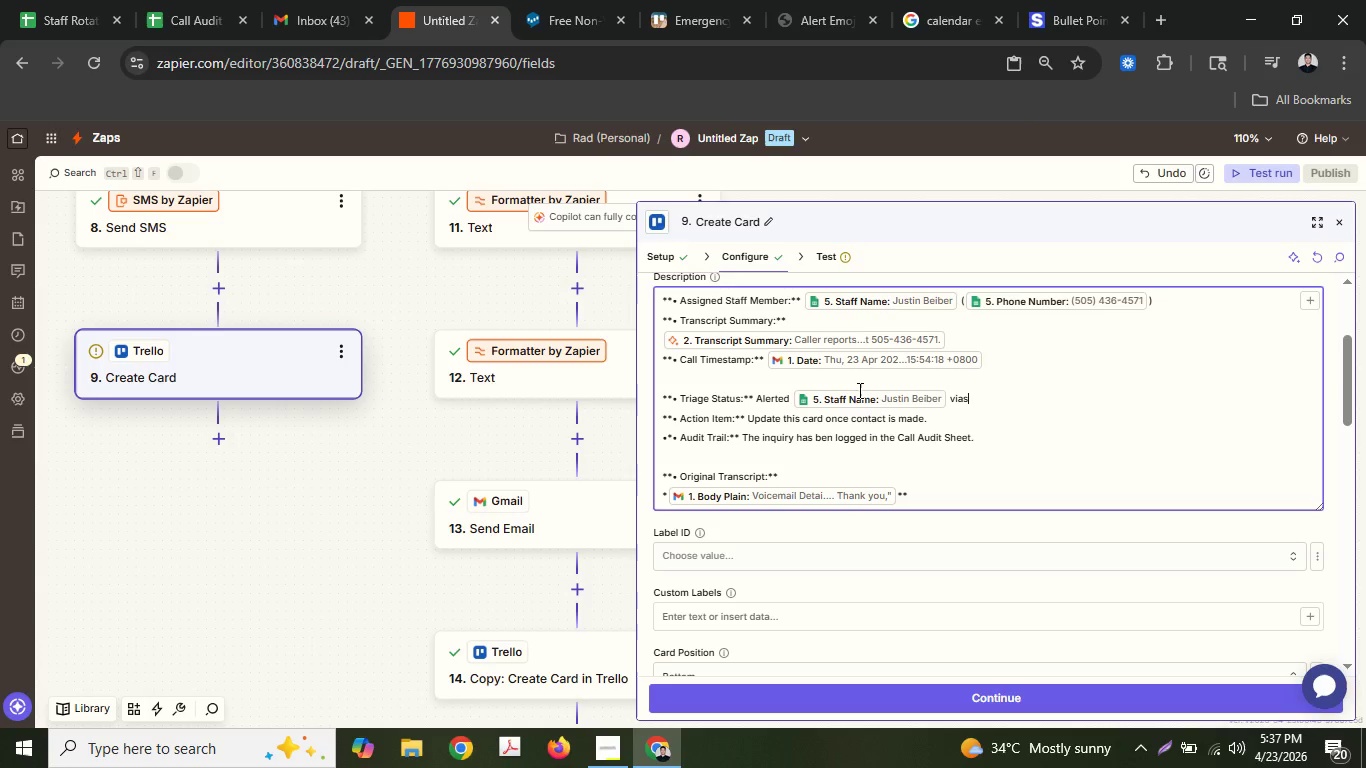 
type( SMS.)
 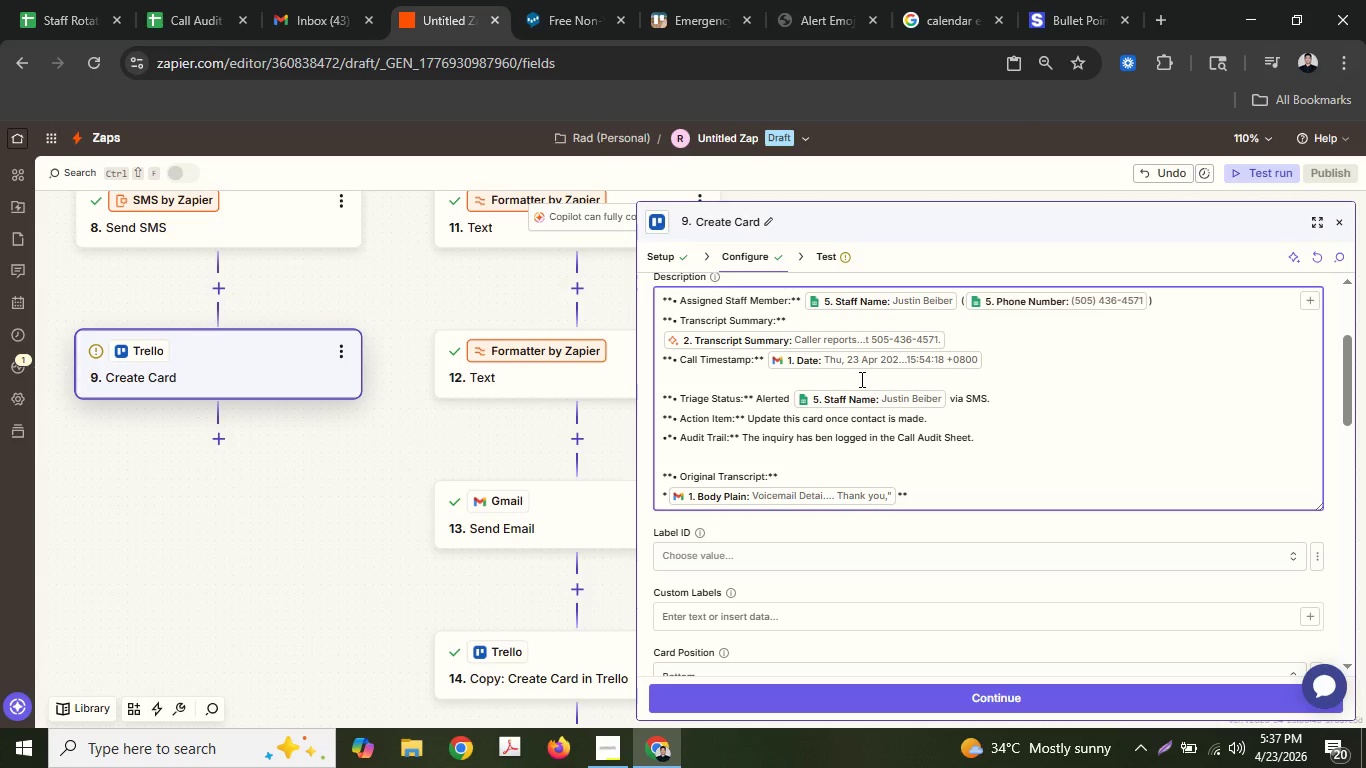 
left_click([599, 0])
 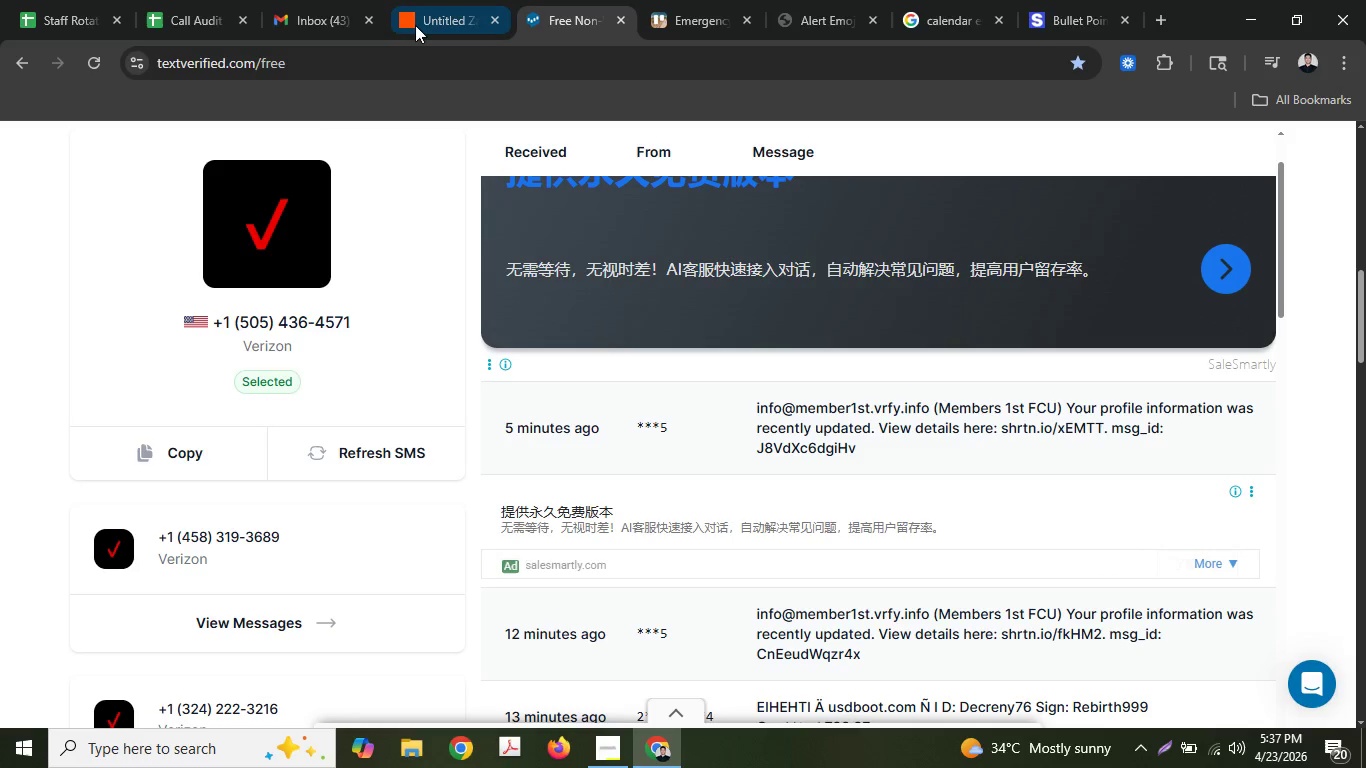 
left_click([431, 0])
 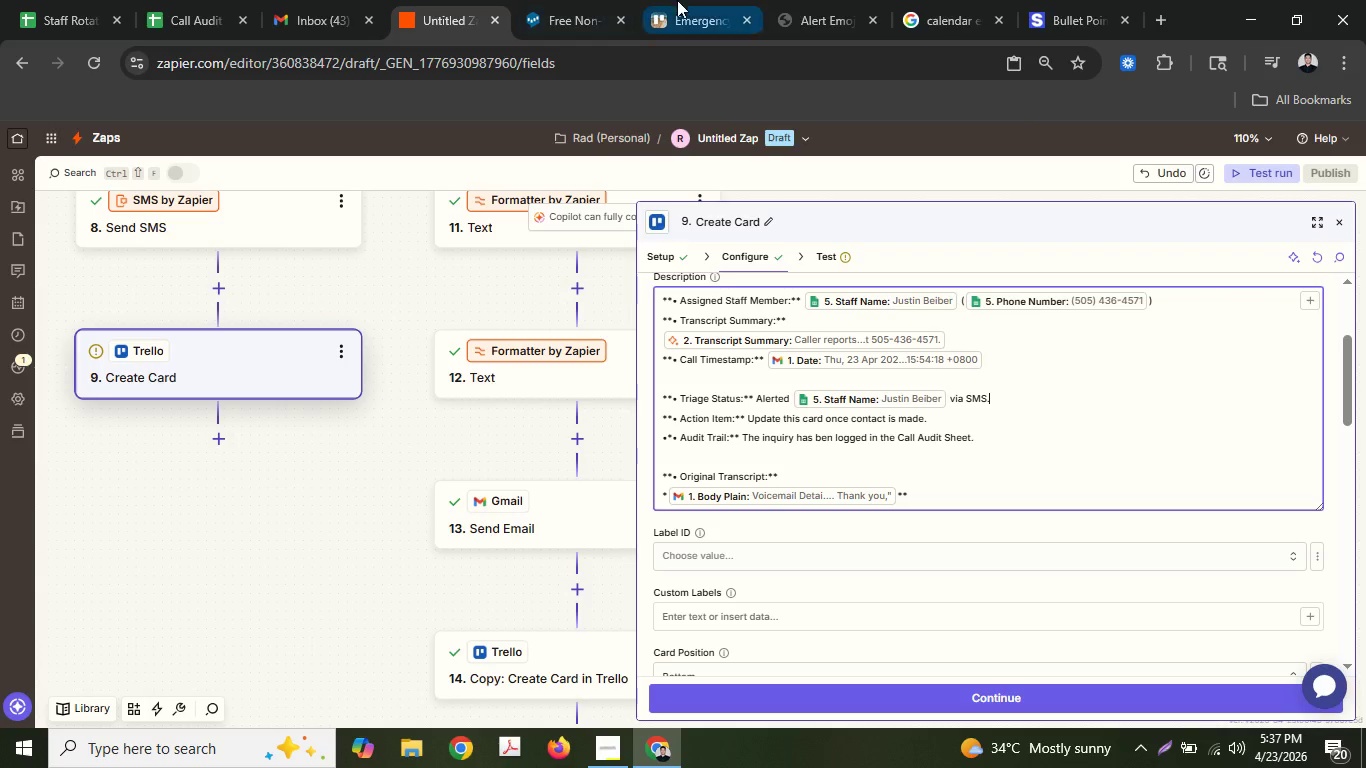 
left_click([682, 0])
 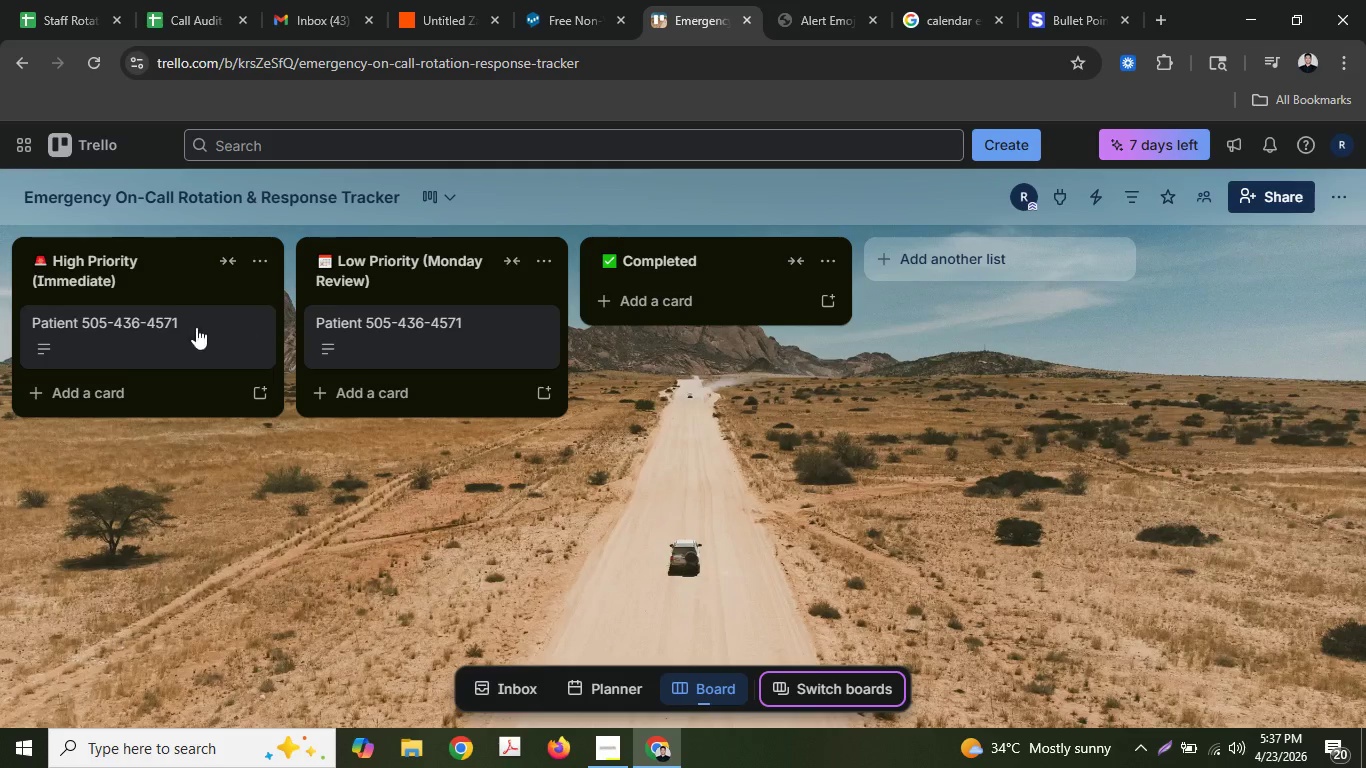 
right_click([189, 328])
 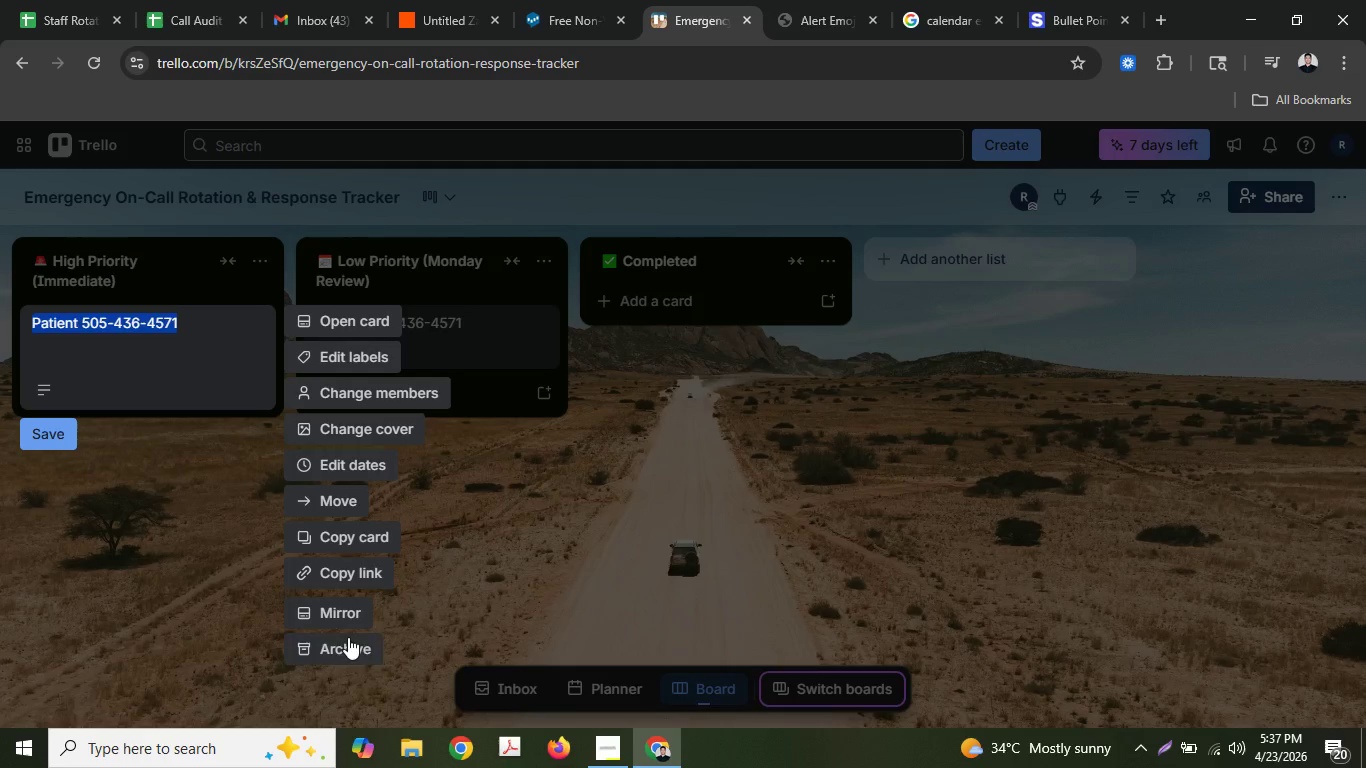 
left_click([345, 642])
 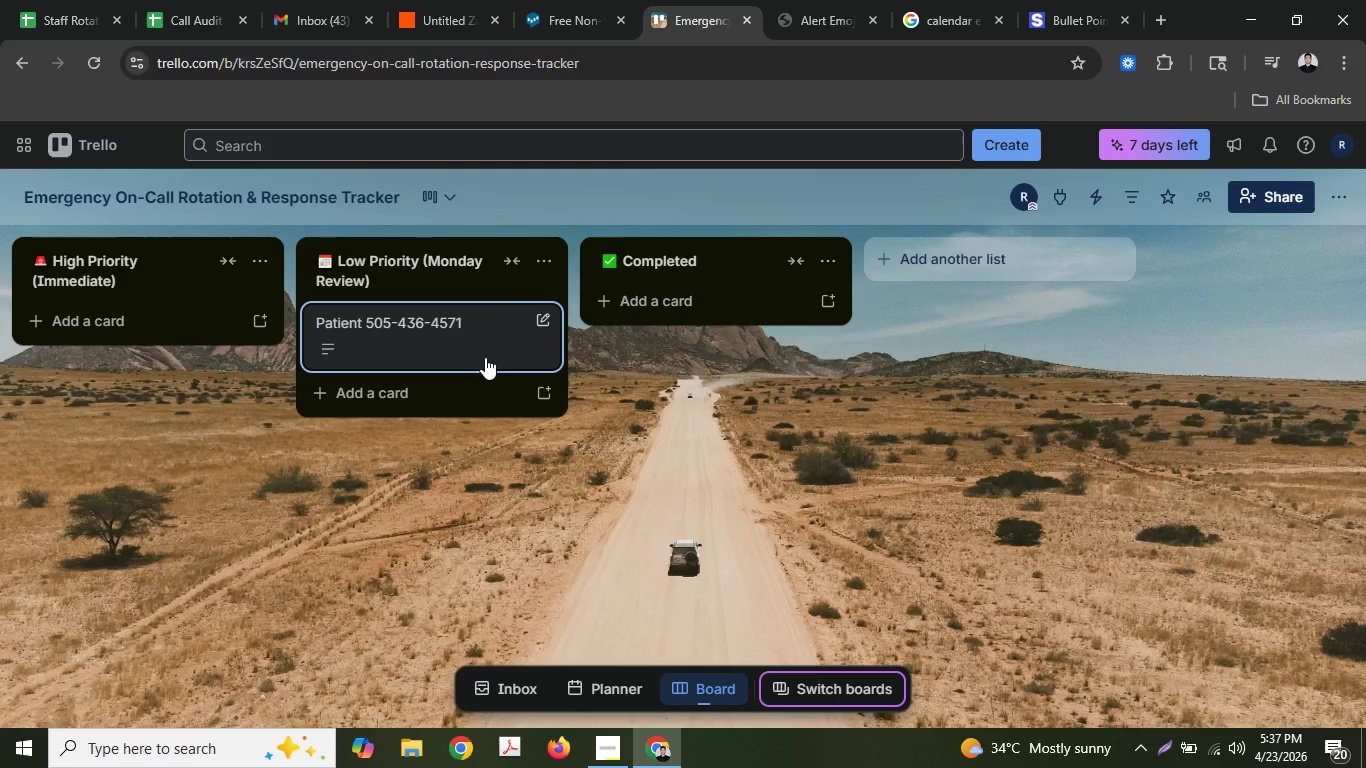 
right_click([460, 319])
 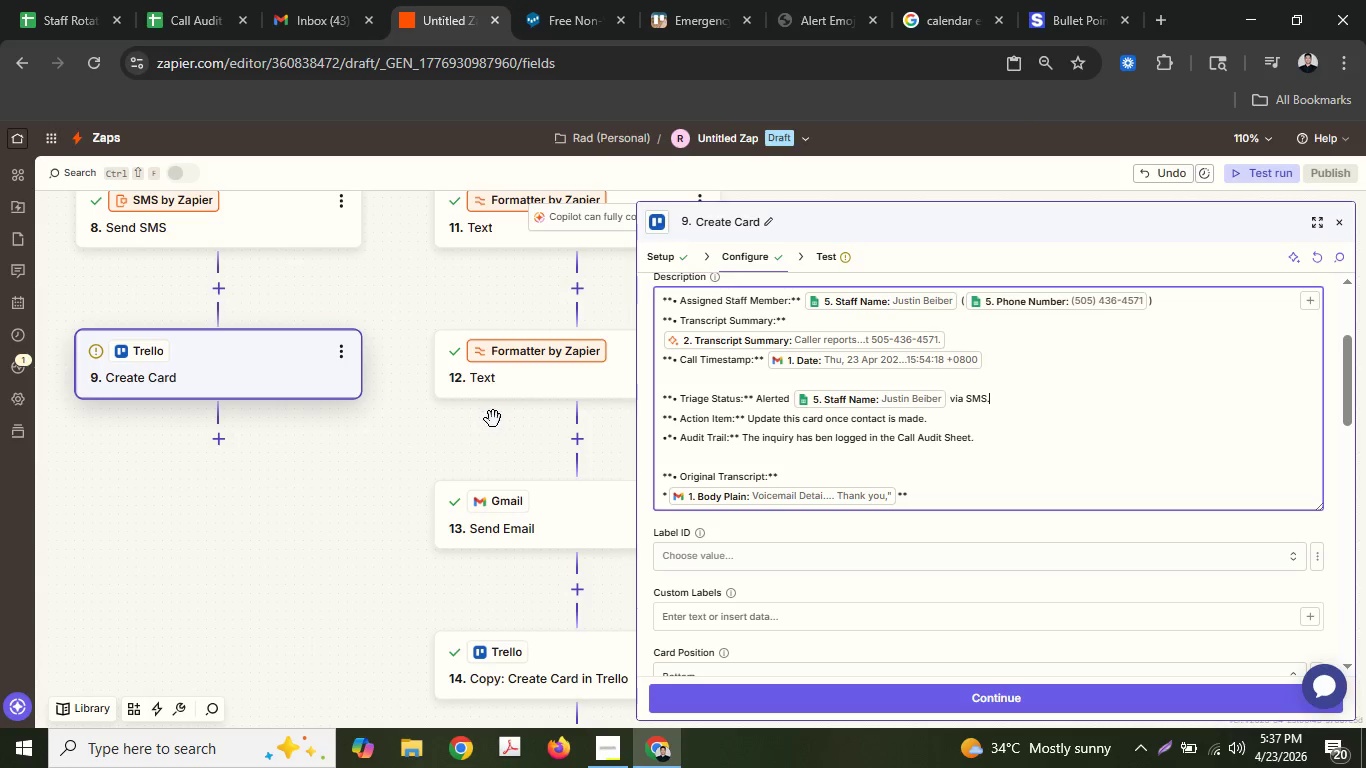 
scroll: coordinate [563, 638], scroll_direction: down, amount: 2.0
 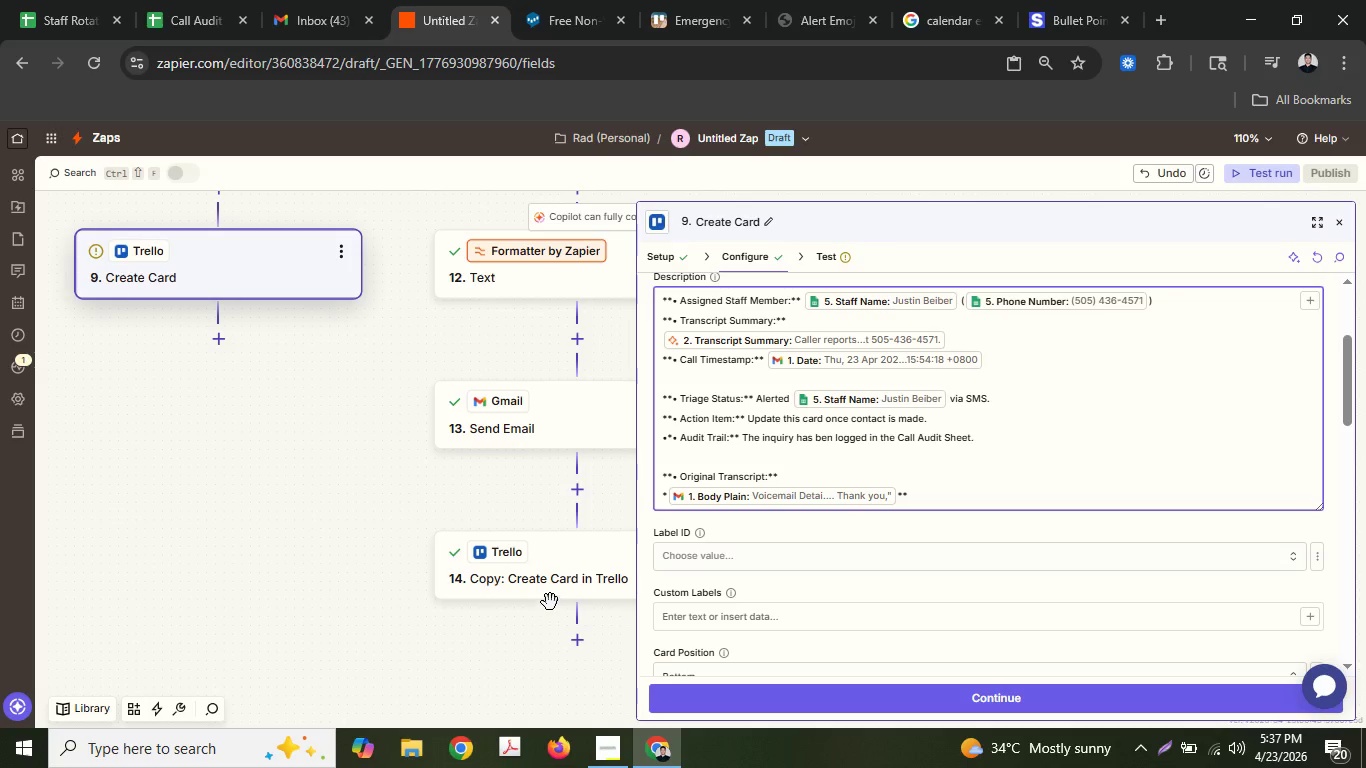 
left_click([549, 595])
 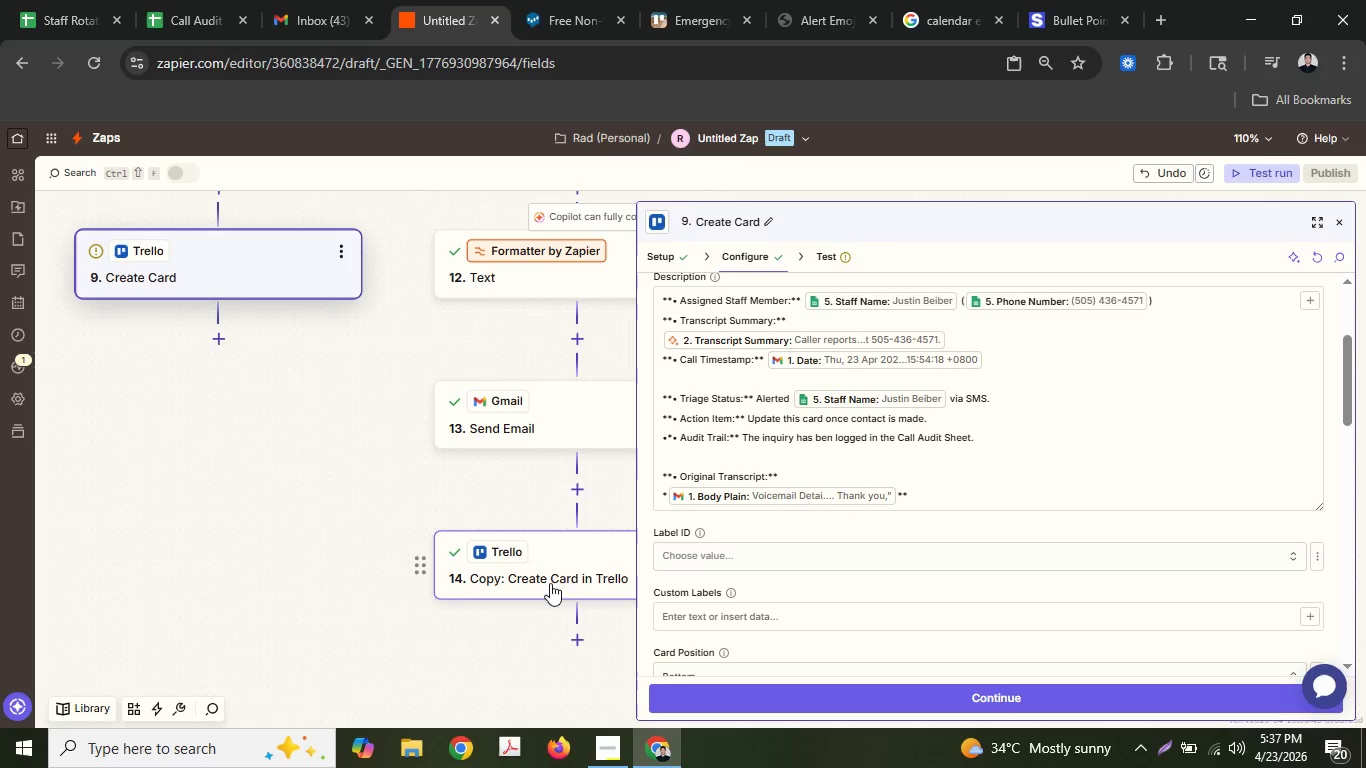 
left_click([555, 566])
 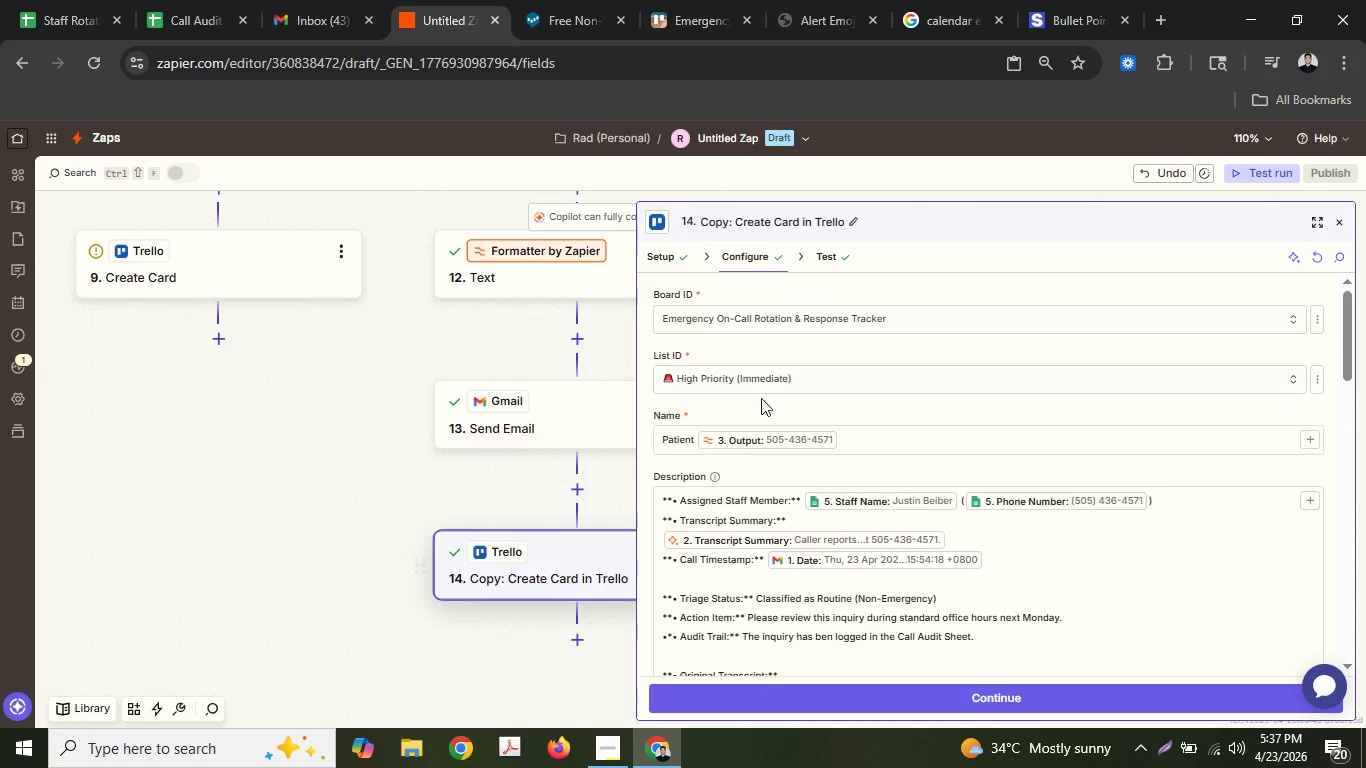 
left_click([775, 383])
 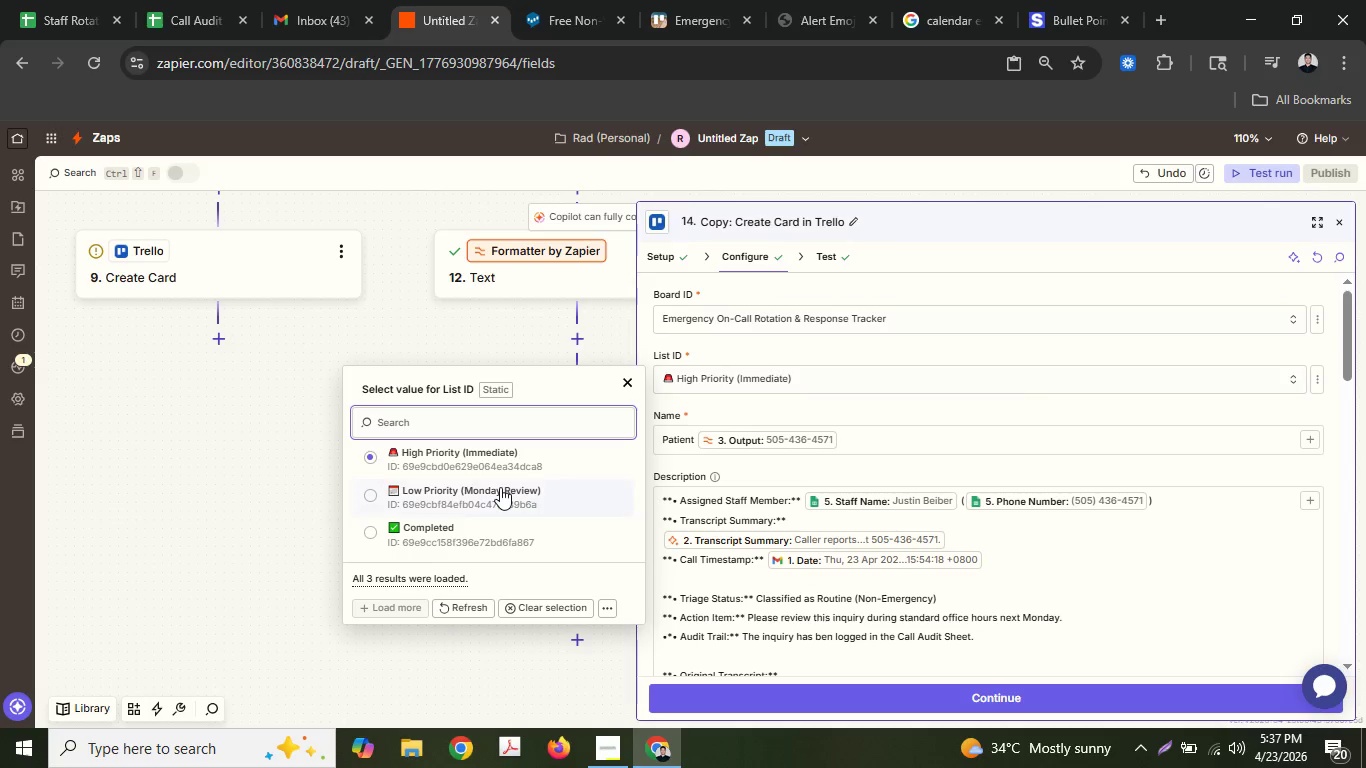 
left_click([500, 487])
 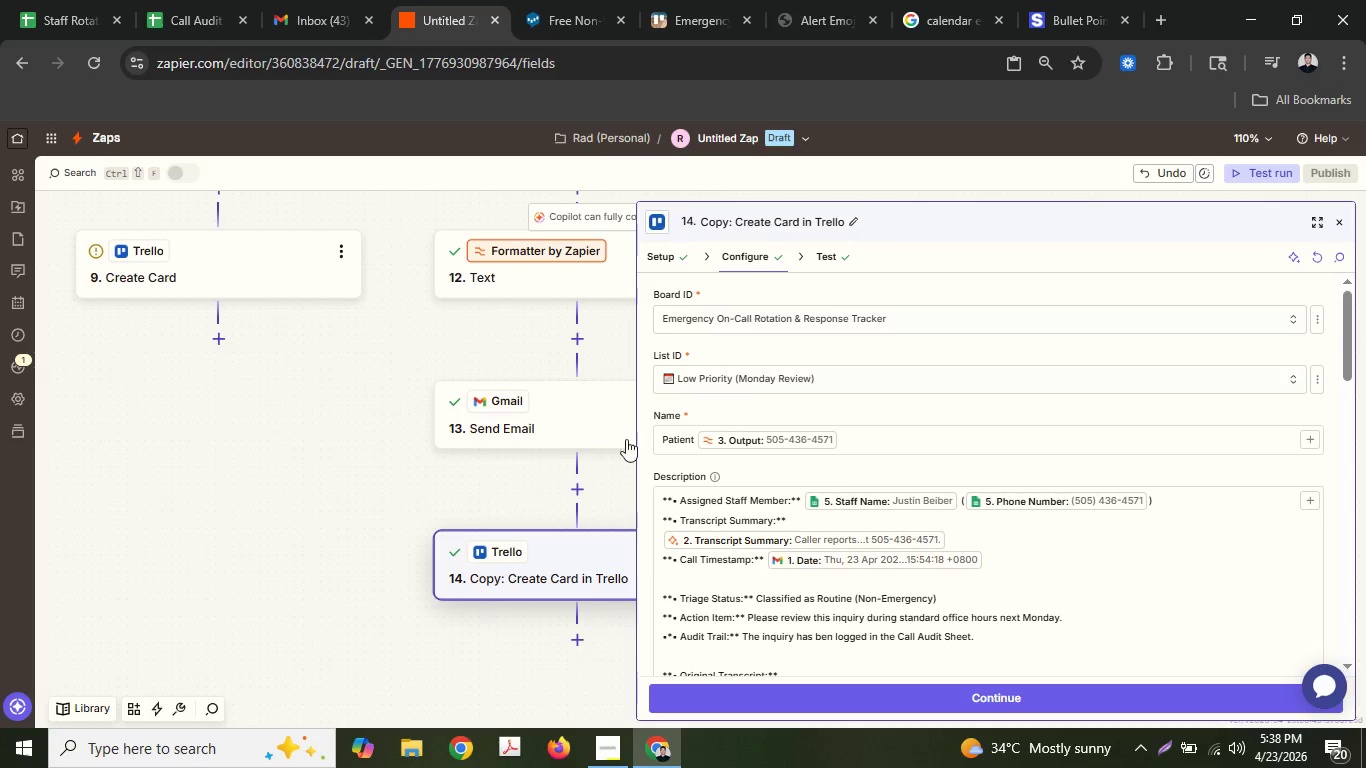 
scroll: coordinate [788, 442], scroll_direction: down, amount: 2.0
 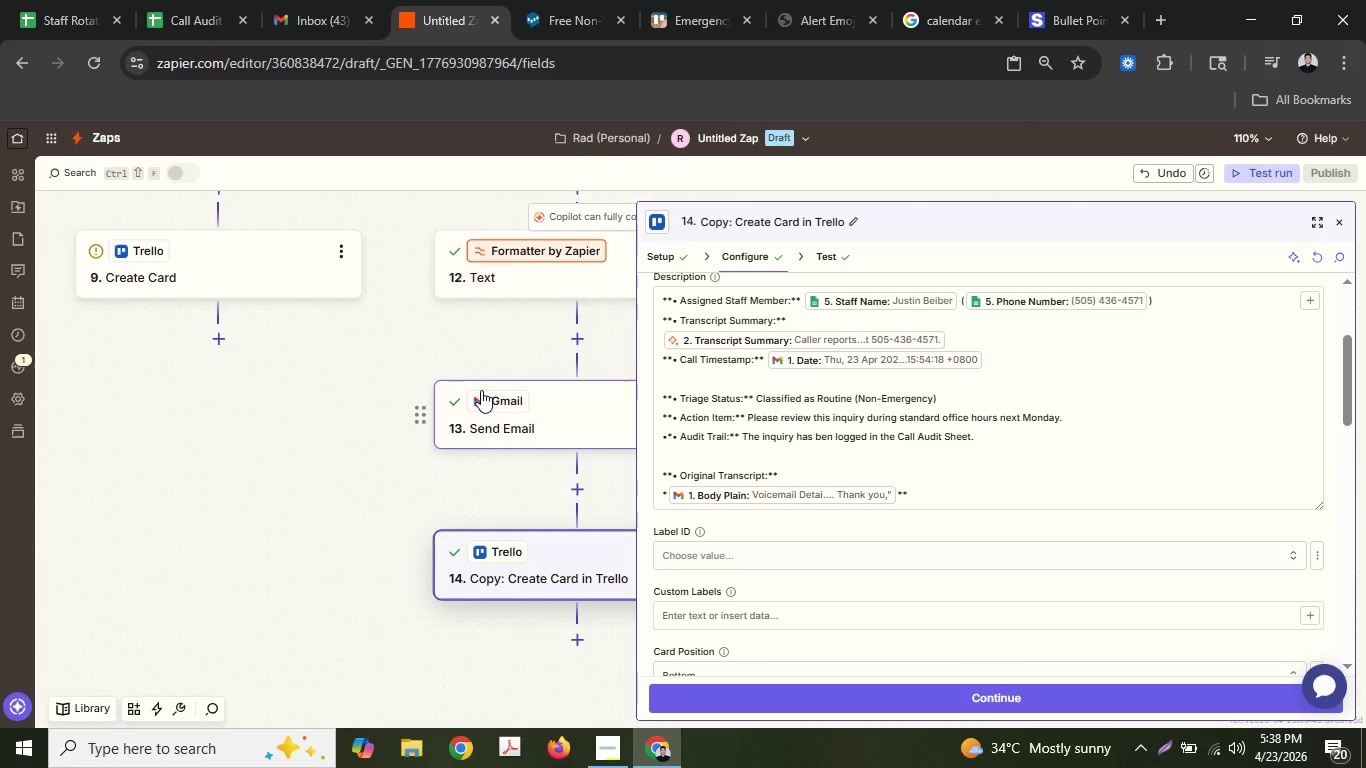 
wait(5.39)
 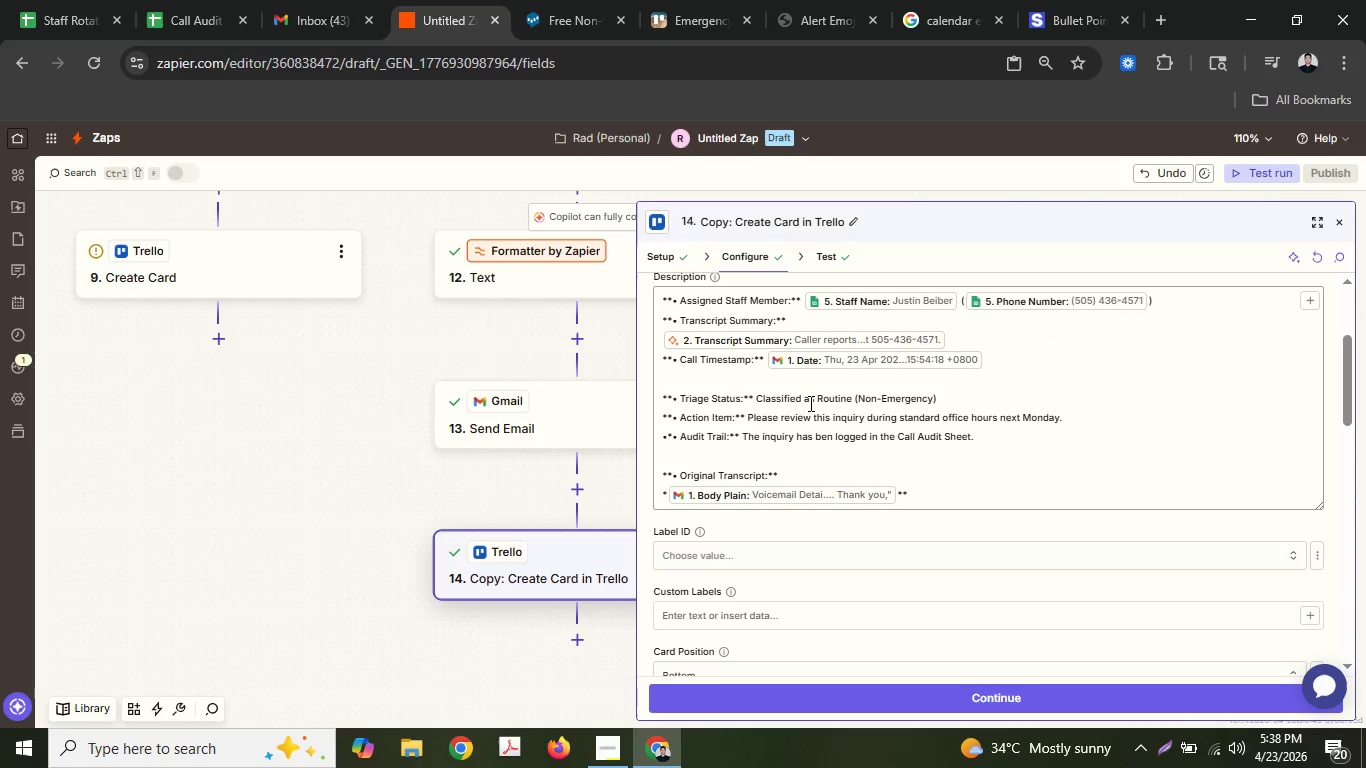 
left_click([255, 270])
 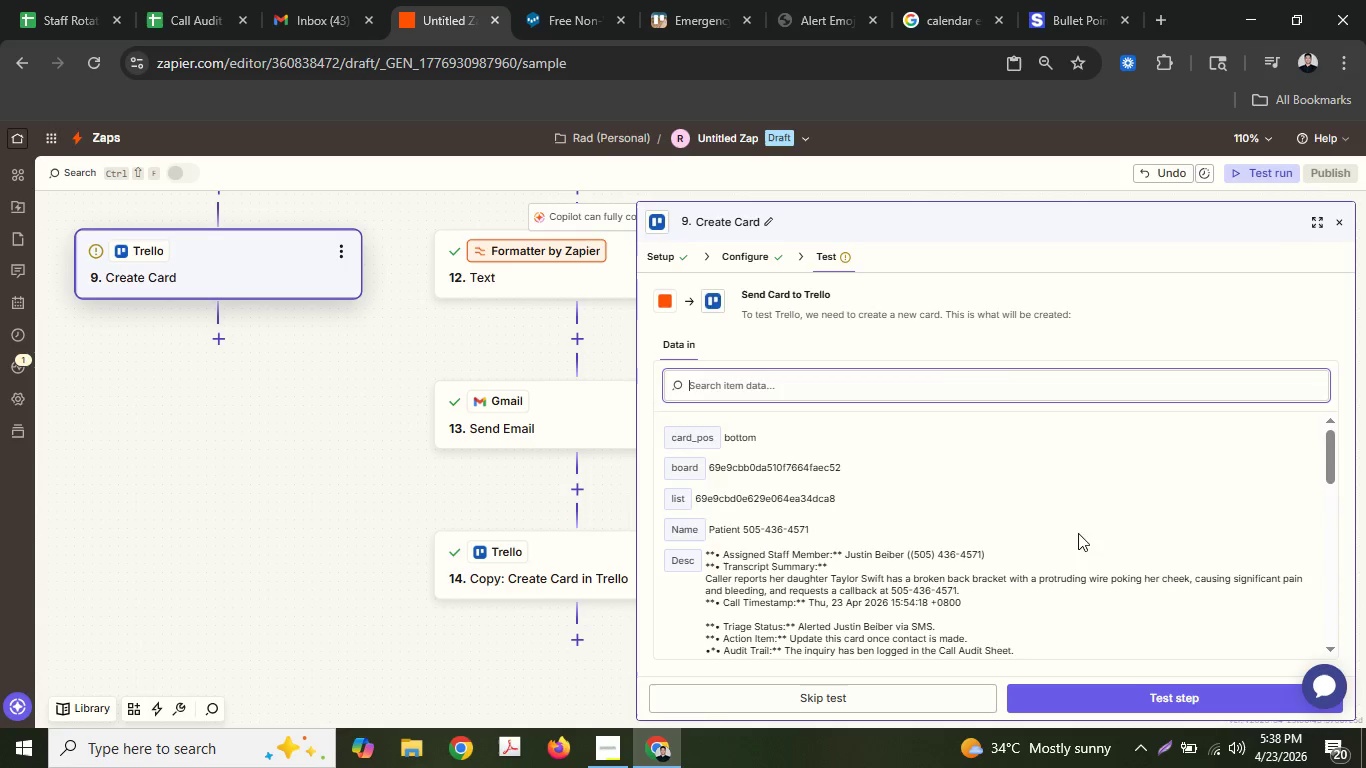 
left_click([1113, 699])
 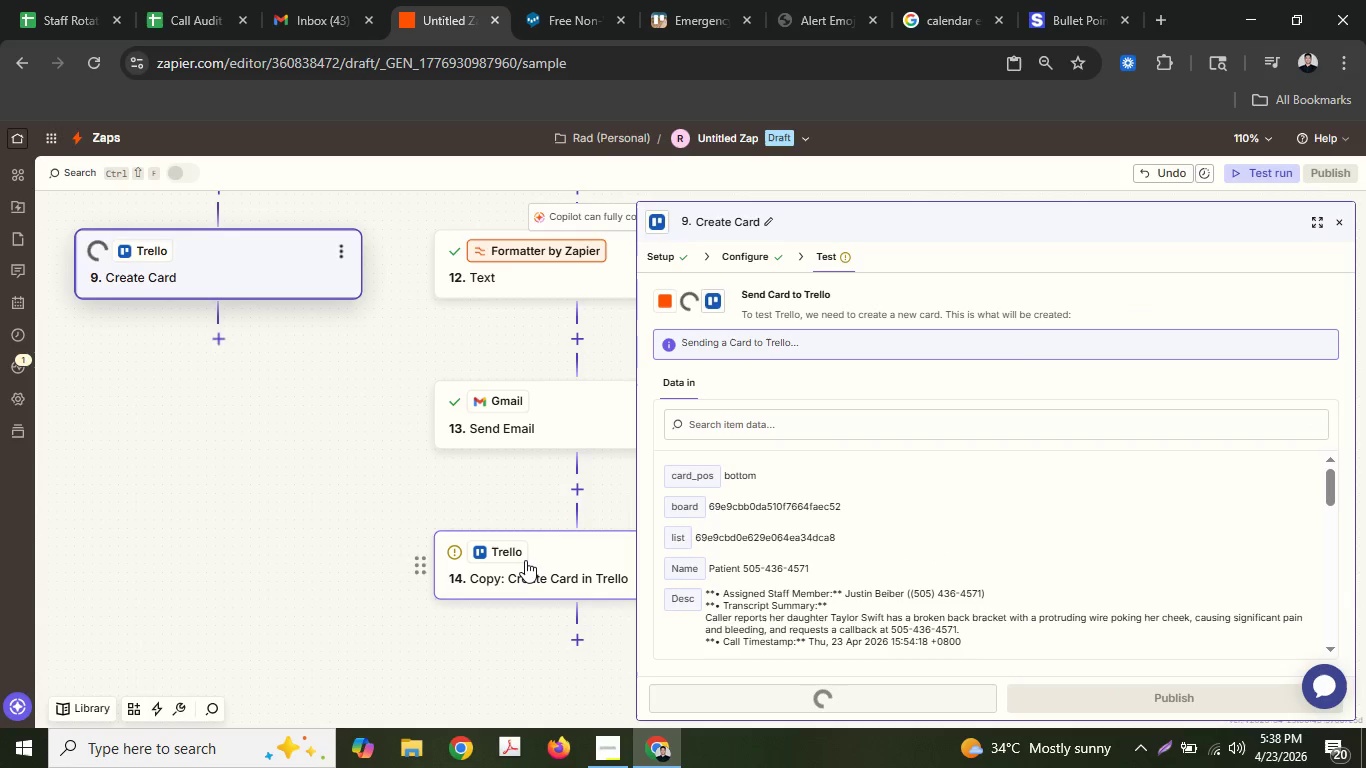 
left_click([525, 560])
 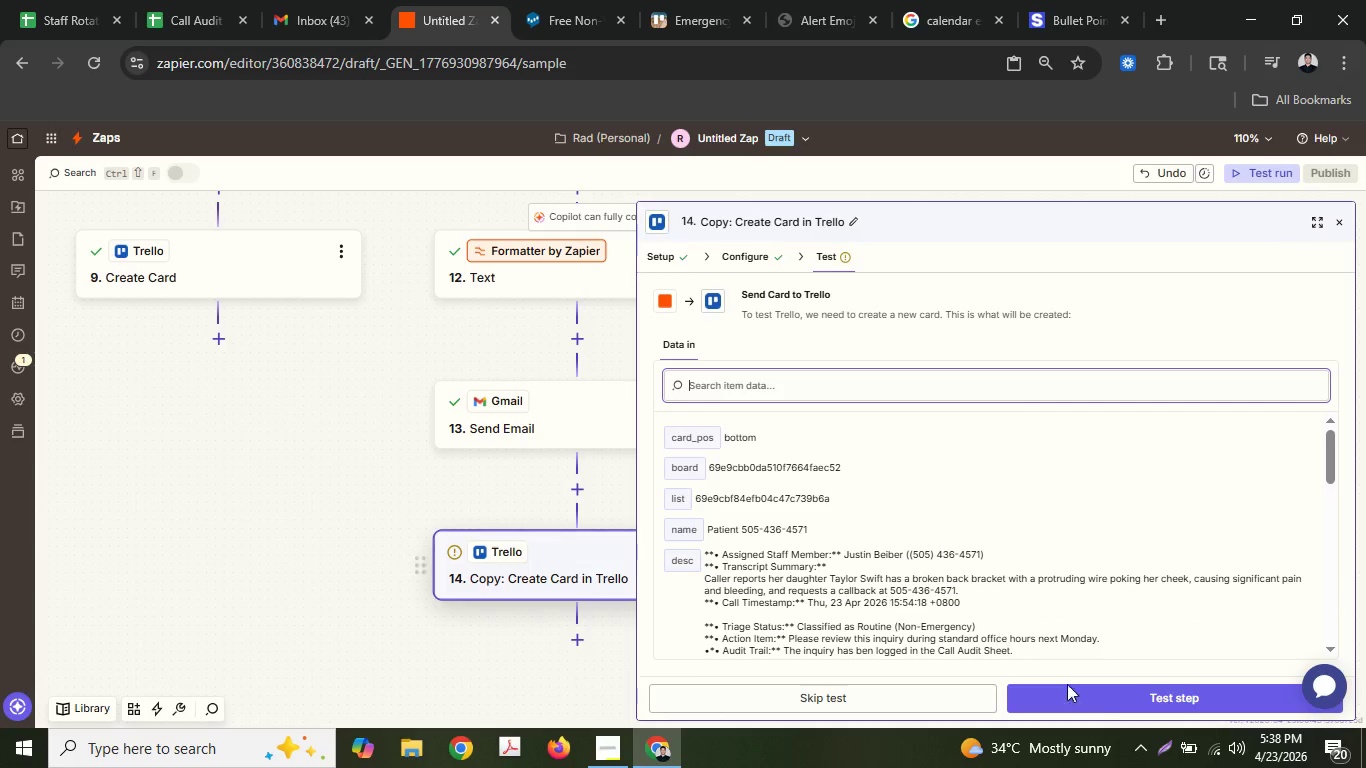 
left_click([1105, 702])
 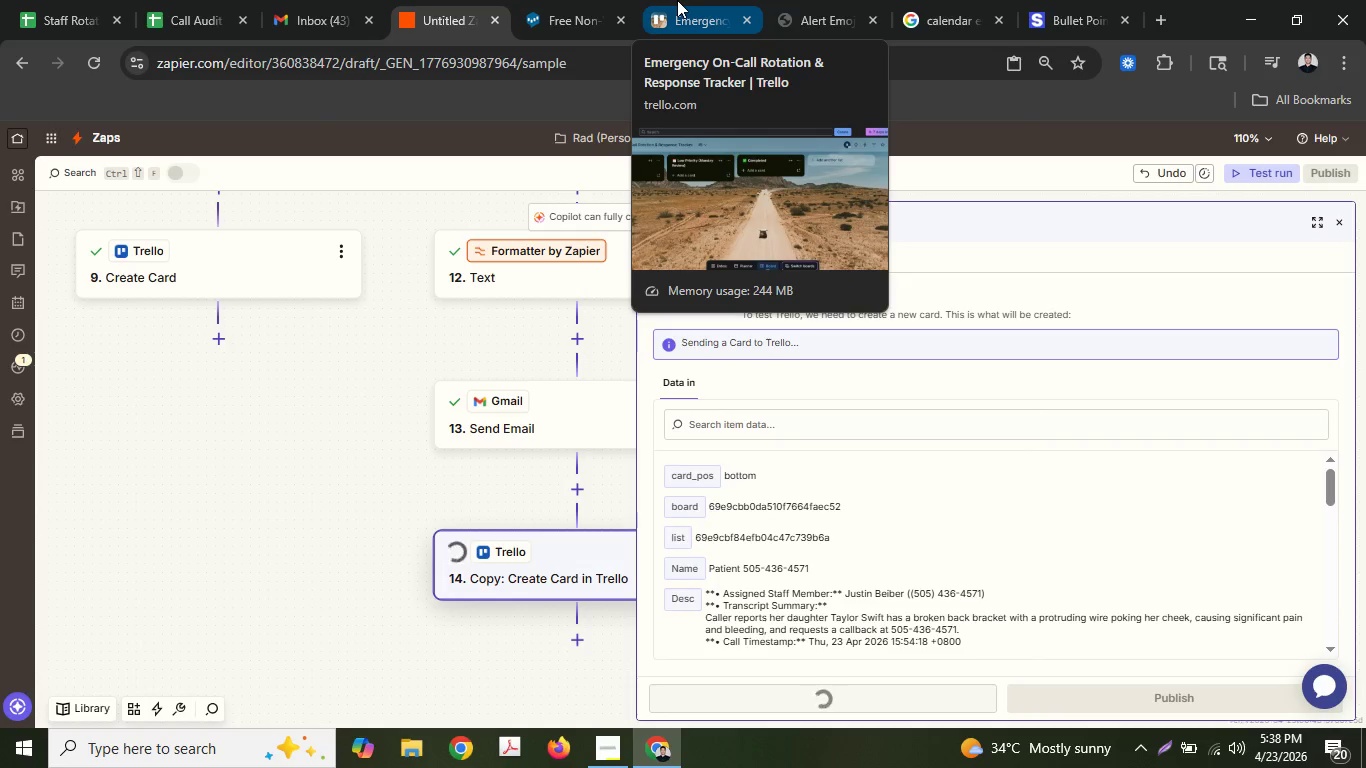 
left_click([677, 0])
 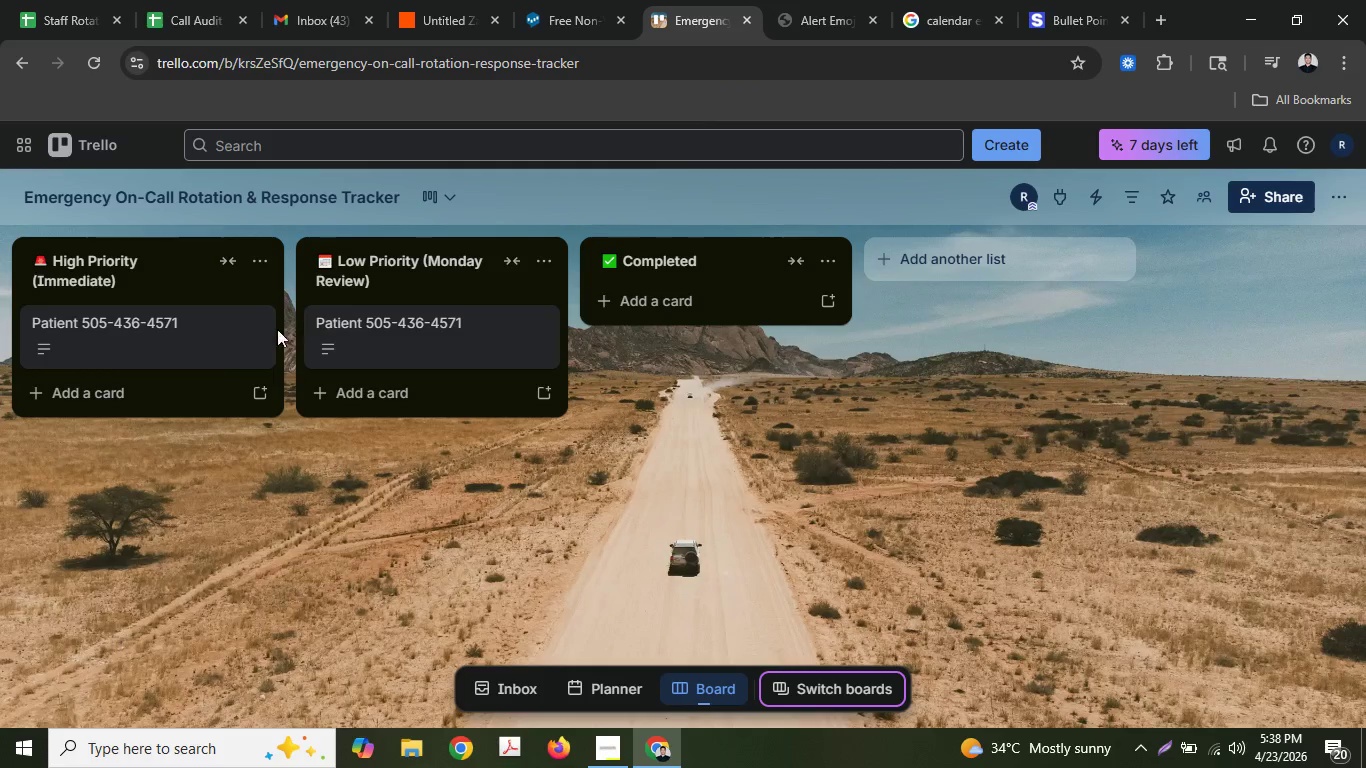 
left_click([183, 350])
 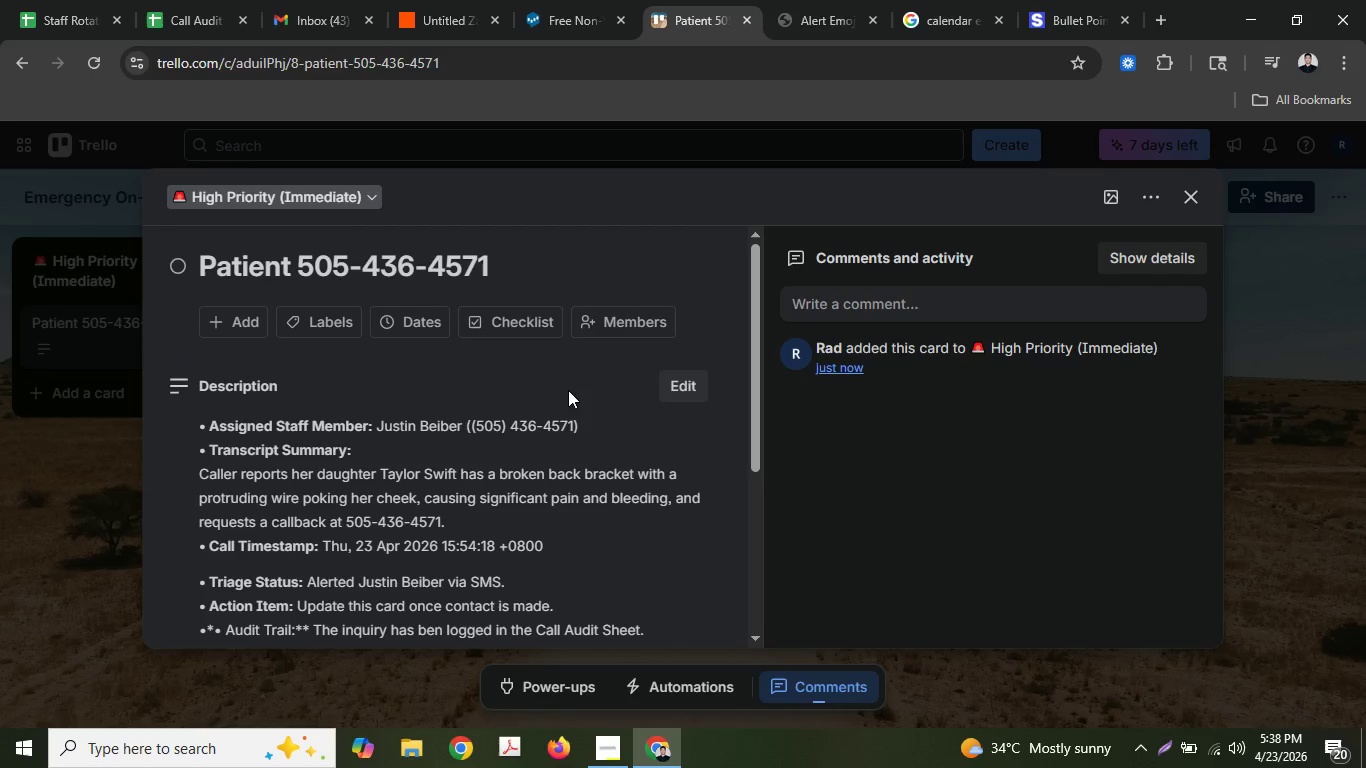 
scroll: coordinate [573, 415], scroll_direction: down, amount: 1.0
 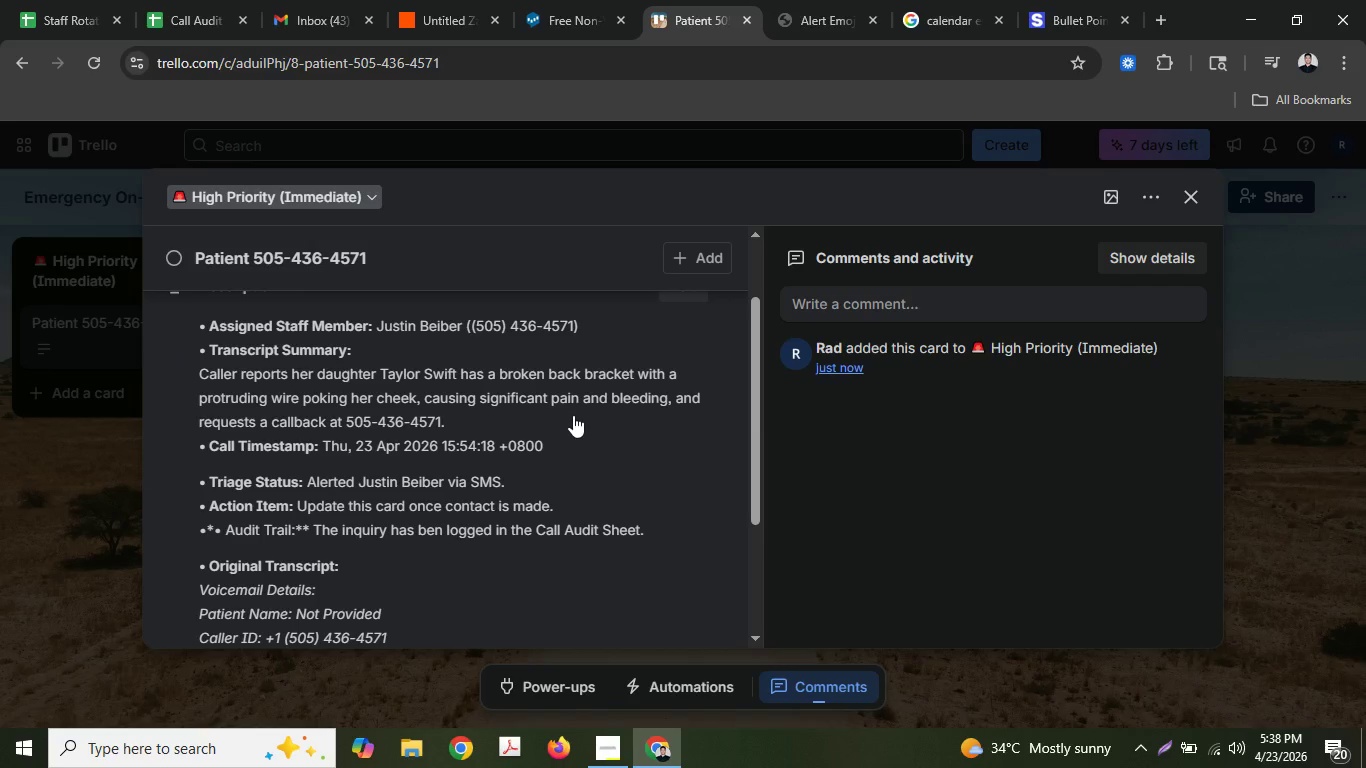 
scroll: coordinate [548, 420], scroll_direction: up, amount: 2.0
 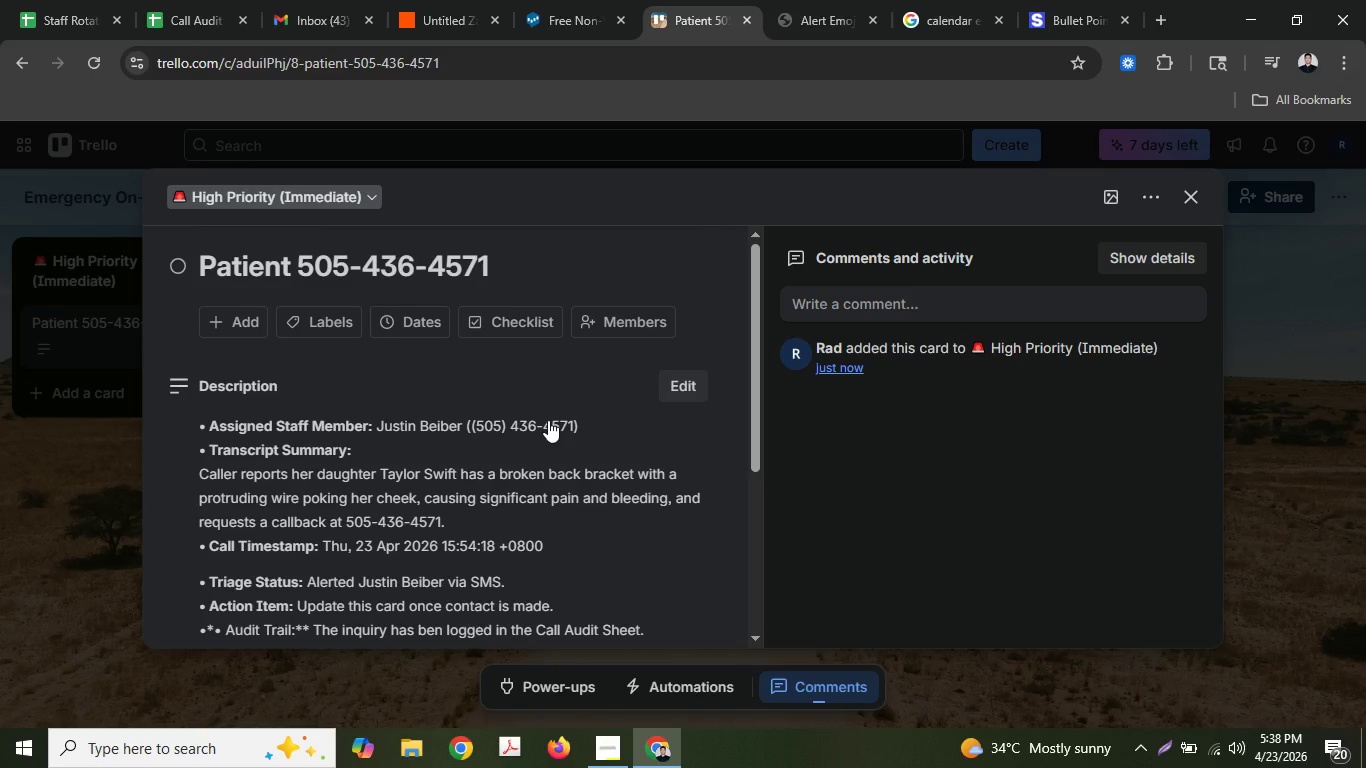 
wait(12.52)
 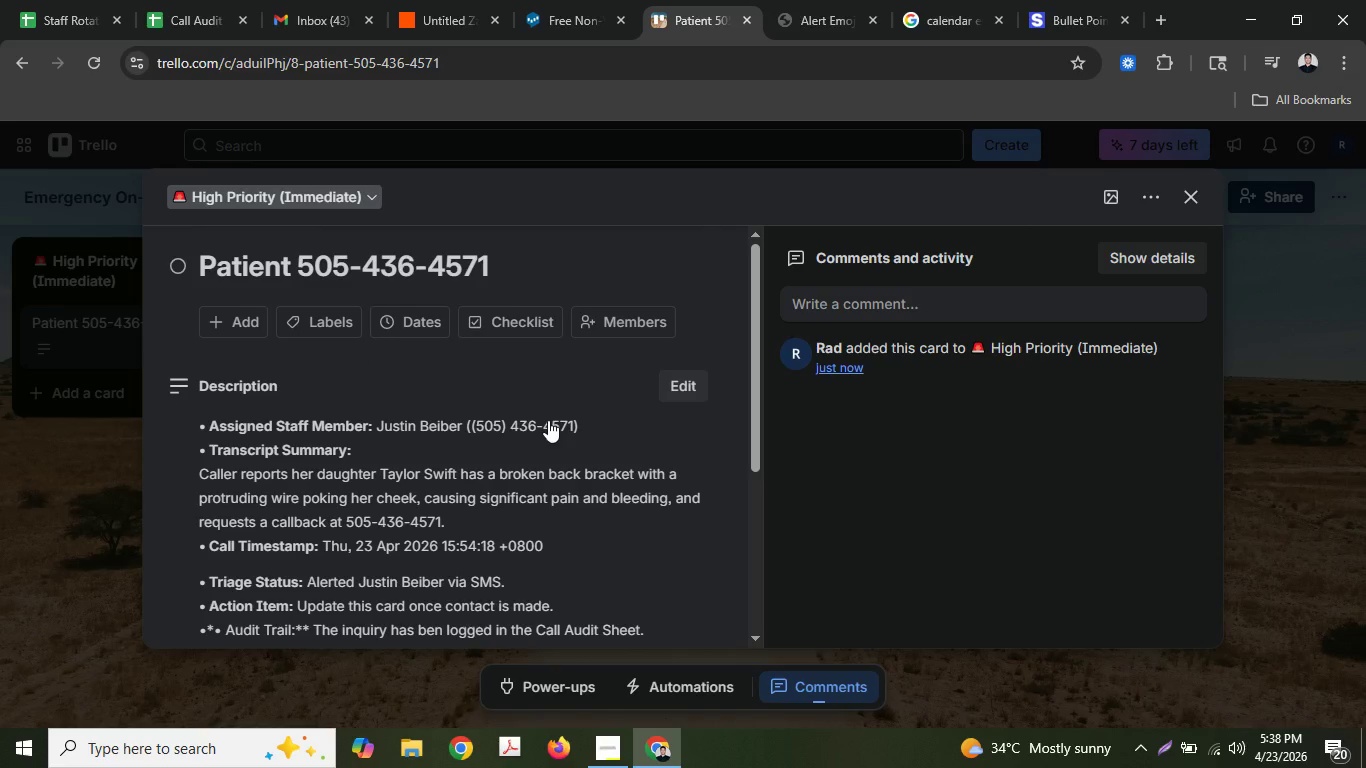 
left_click([115, 532])
 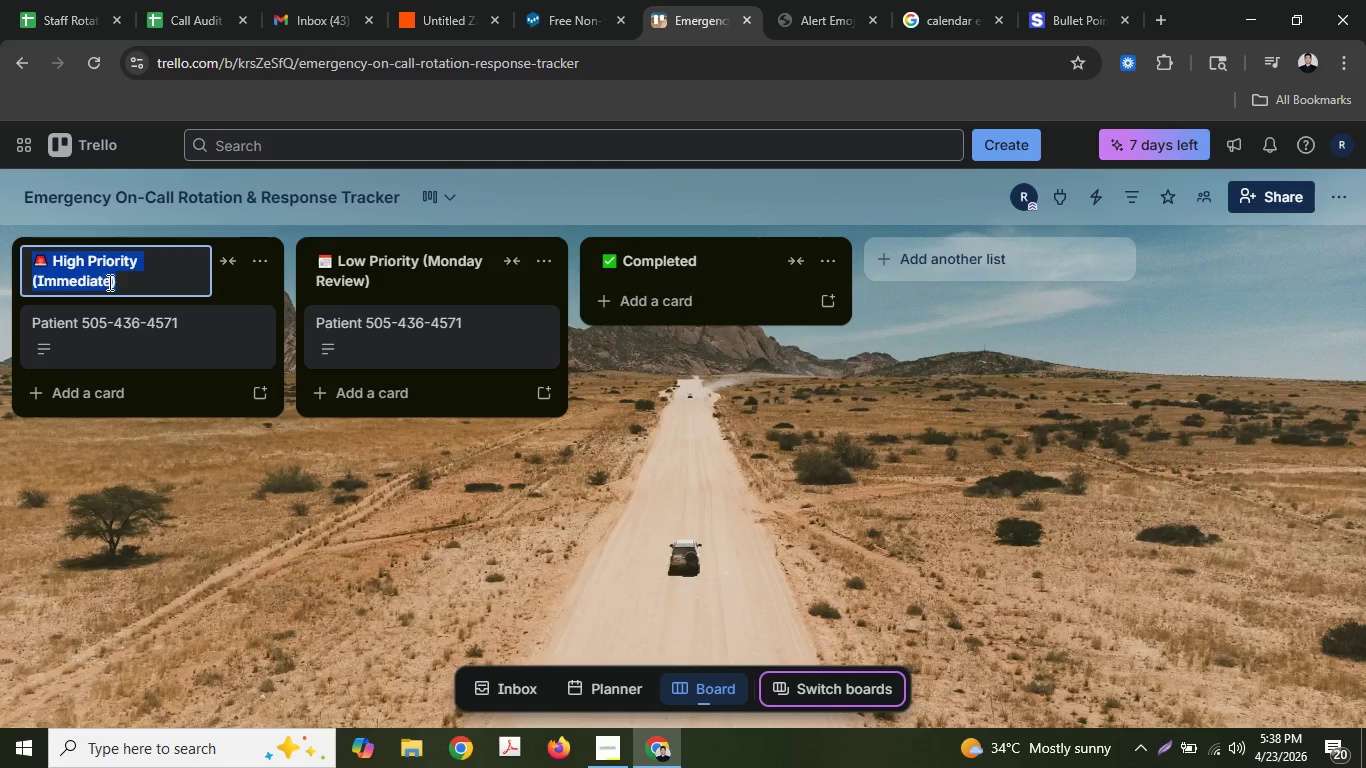 
double_click([117, 282])
 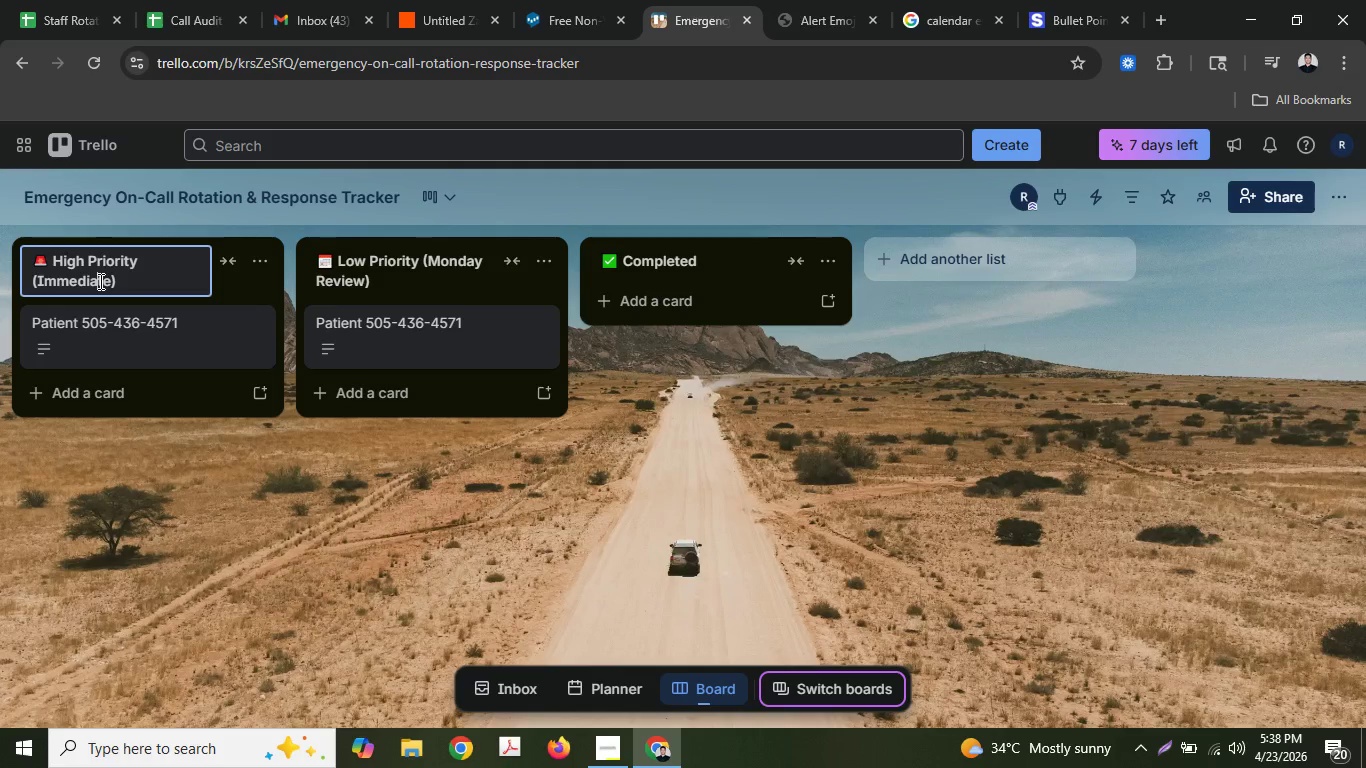 
double_click([99, 281])
 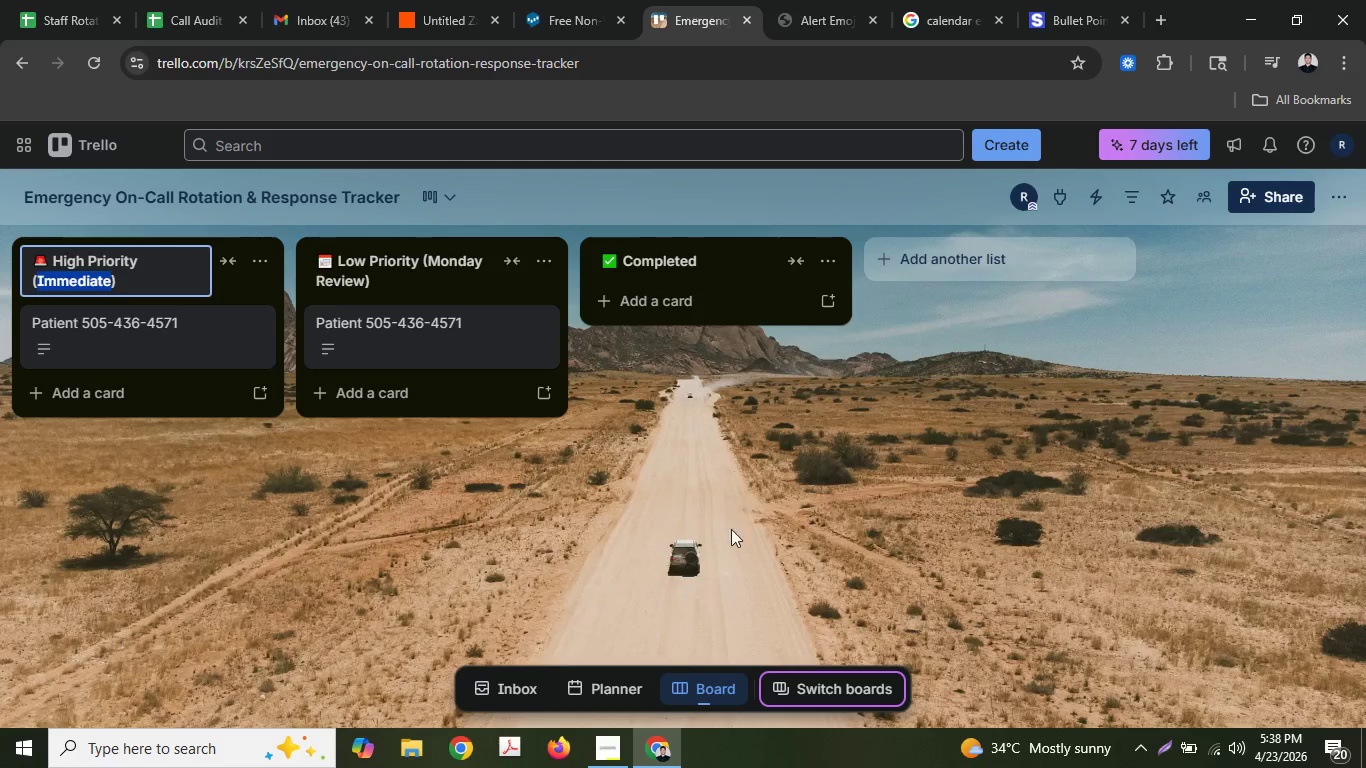 
left_click([738, 570])
 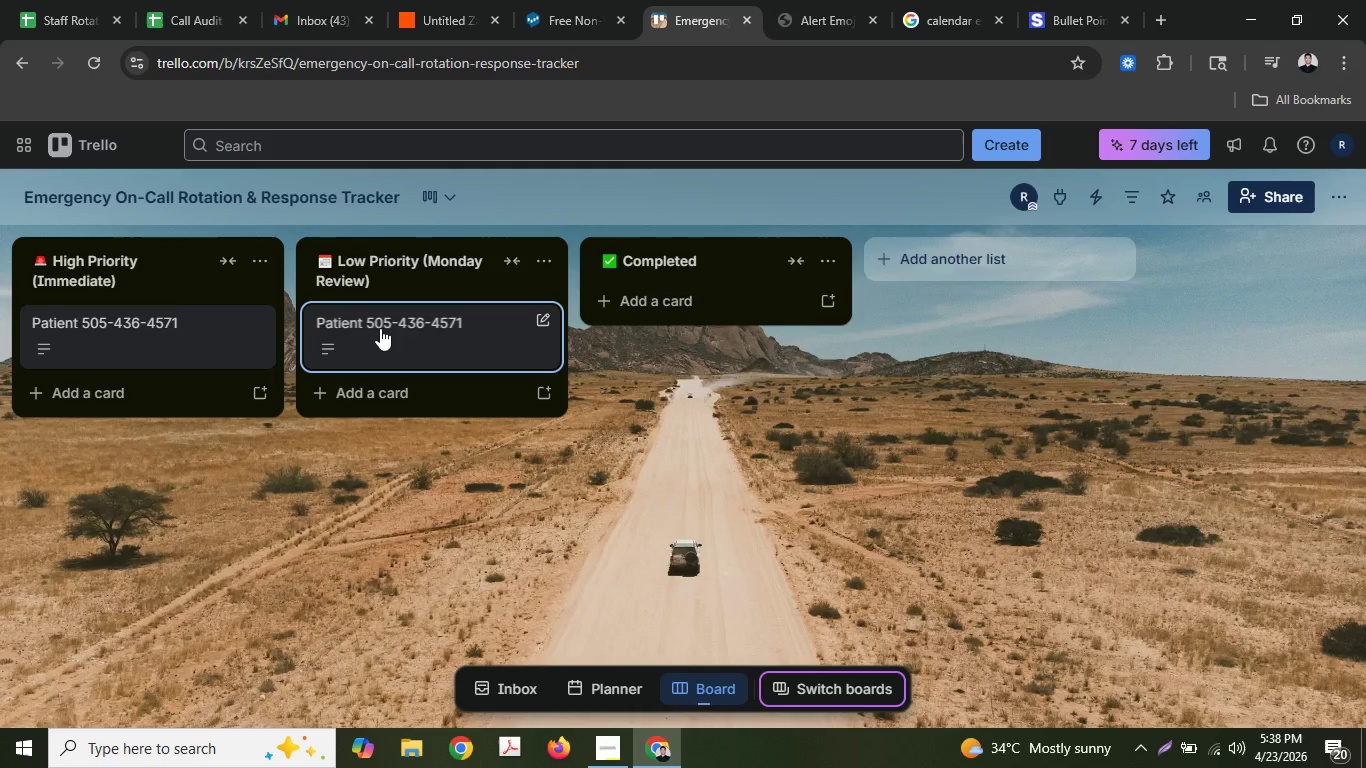 
left_click([451, 473])
 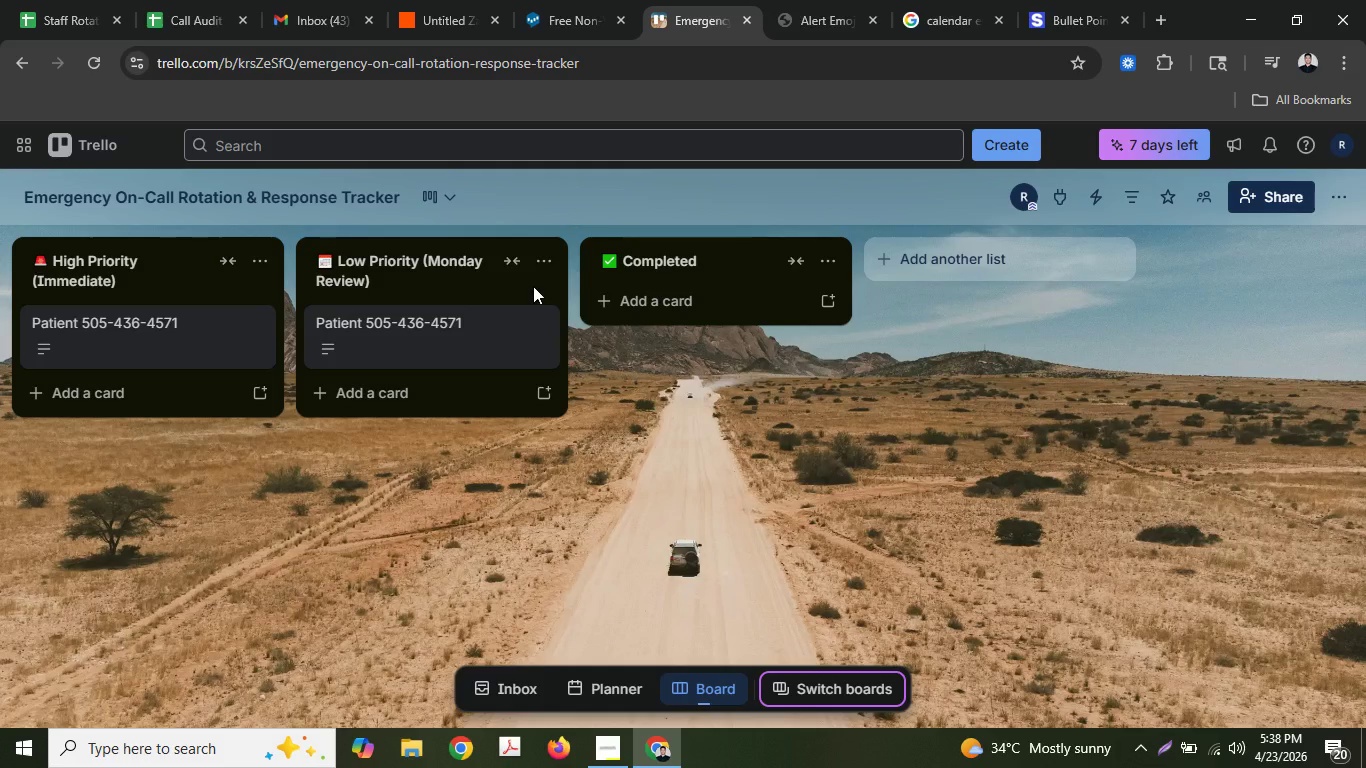 
left_click([478, 315])
 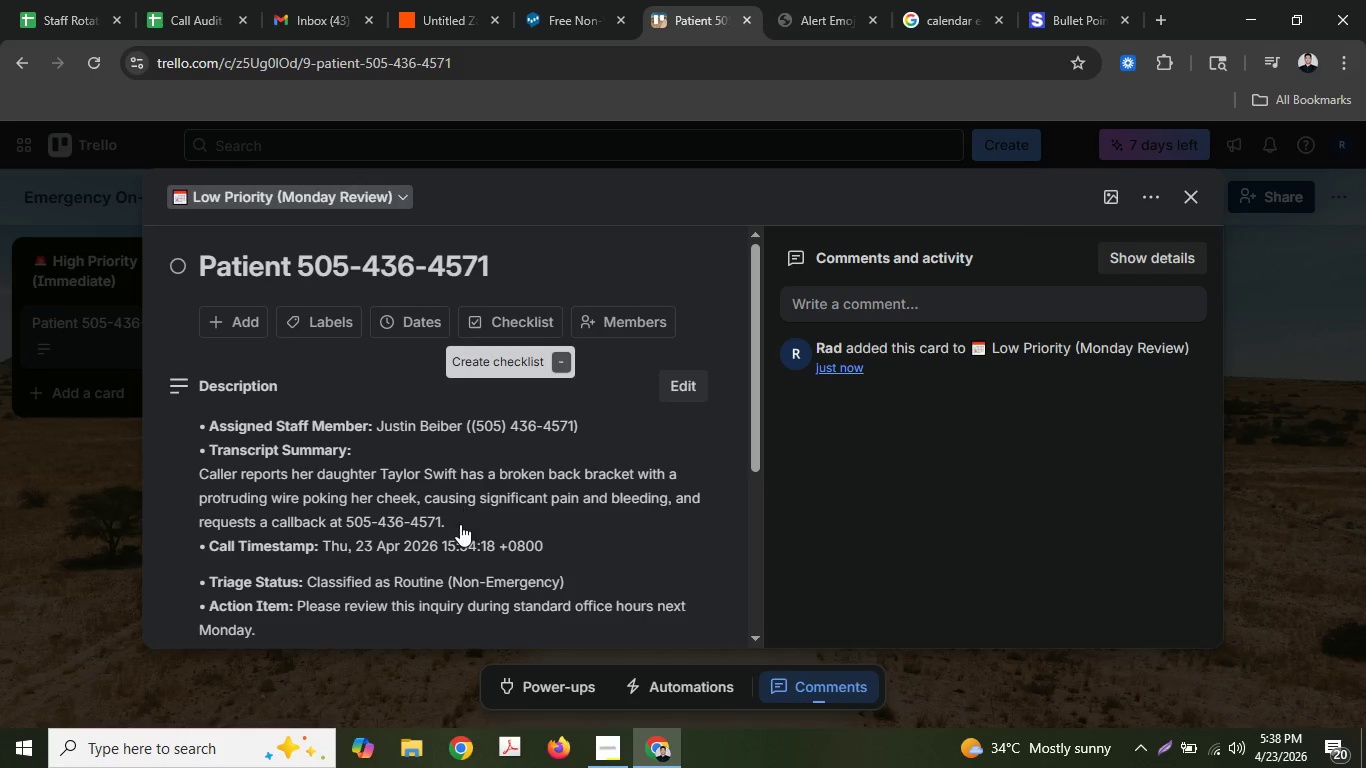 
scroll: coordinate [460, 524], scroll_direction: down, amount: 1.0
 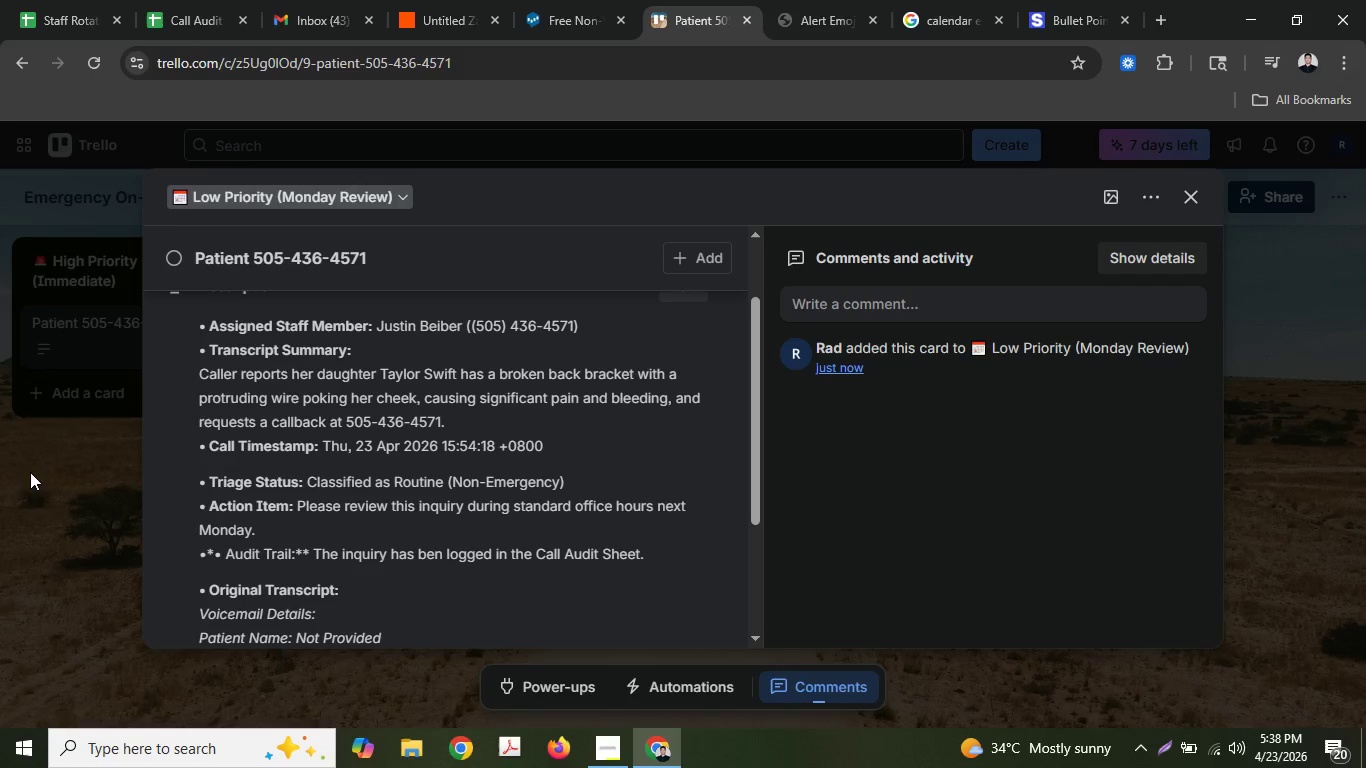 
wait(5.69)
 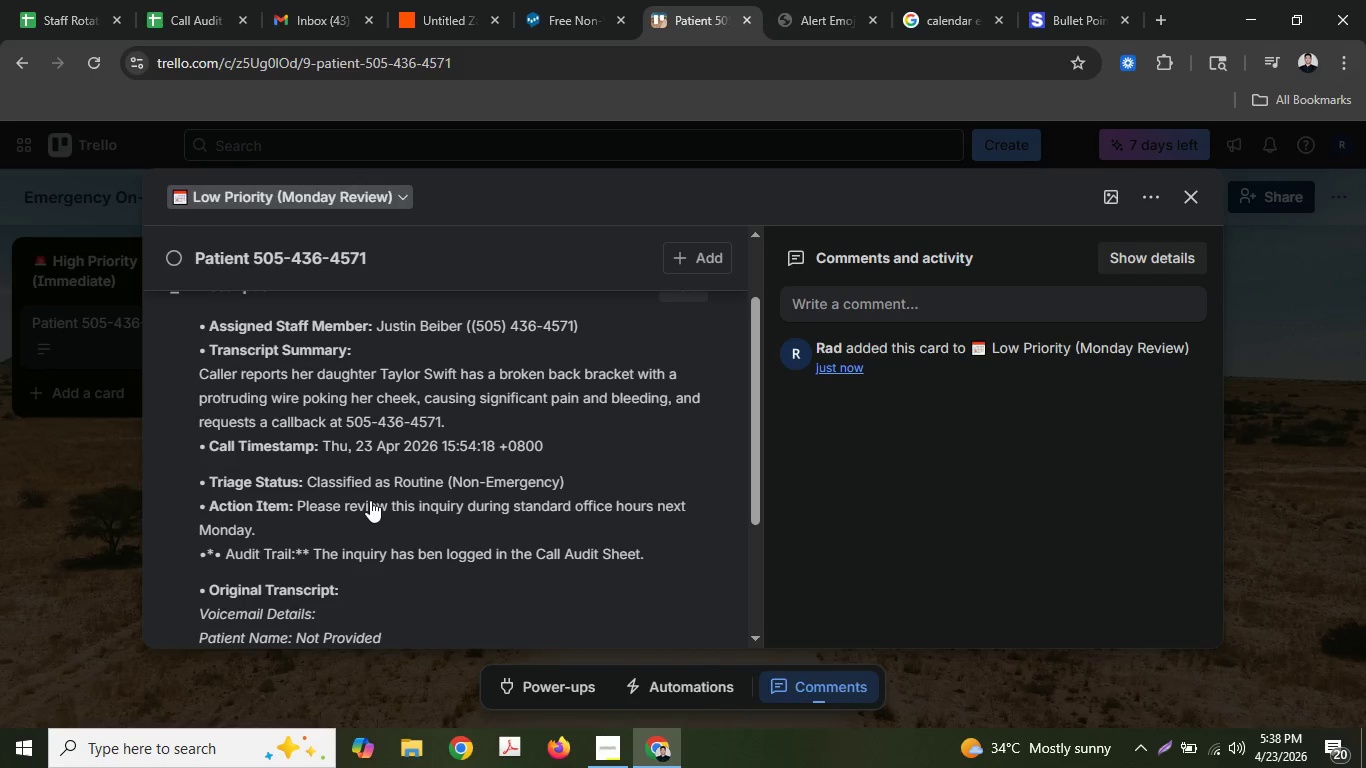 
left_click([30, 469])
 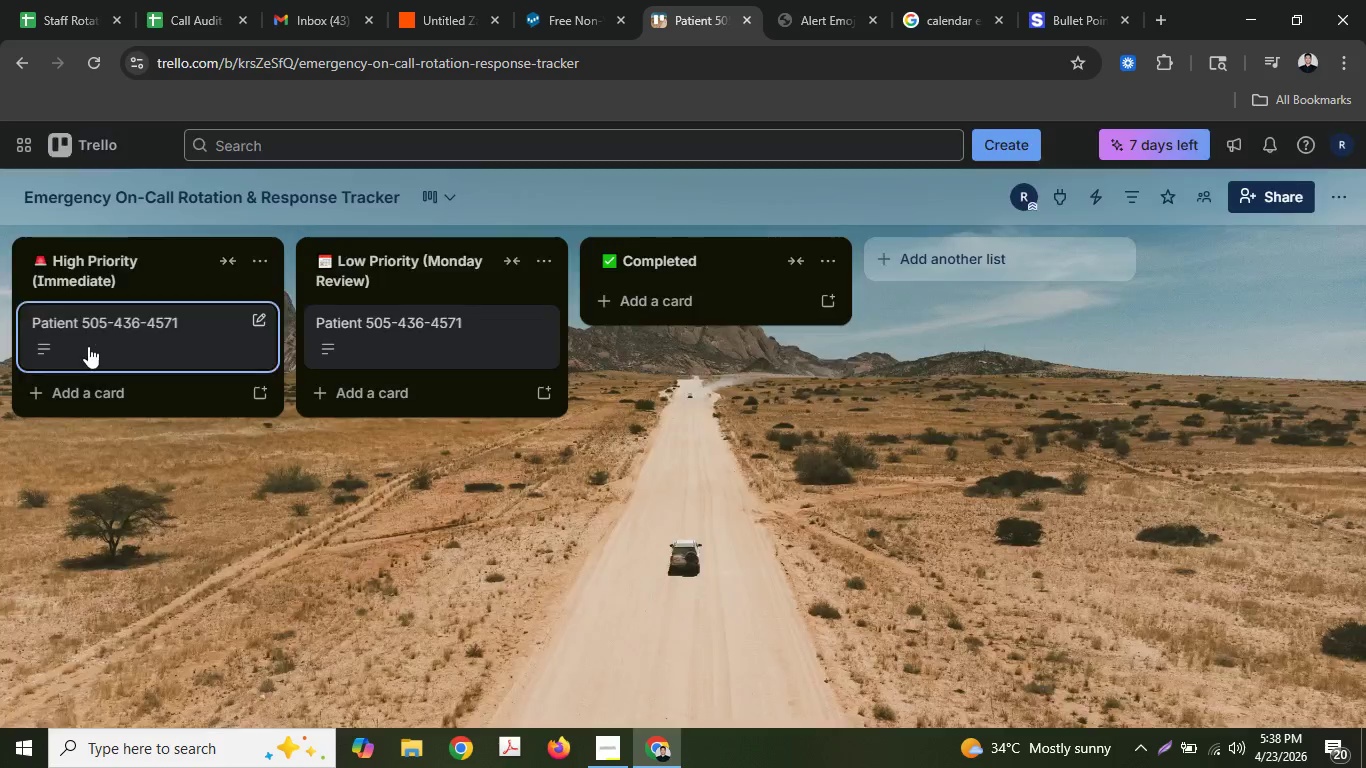 
double_click([88, 346])
 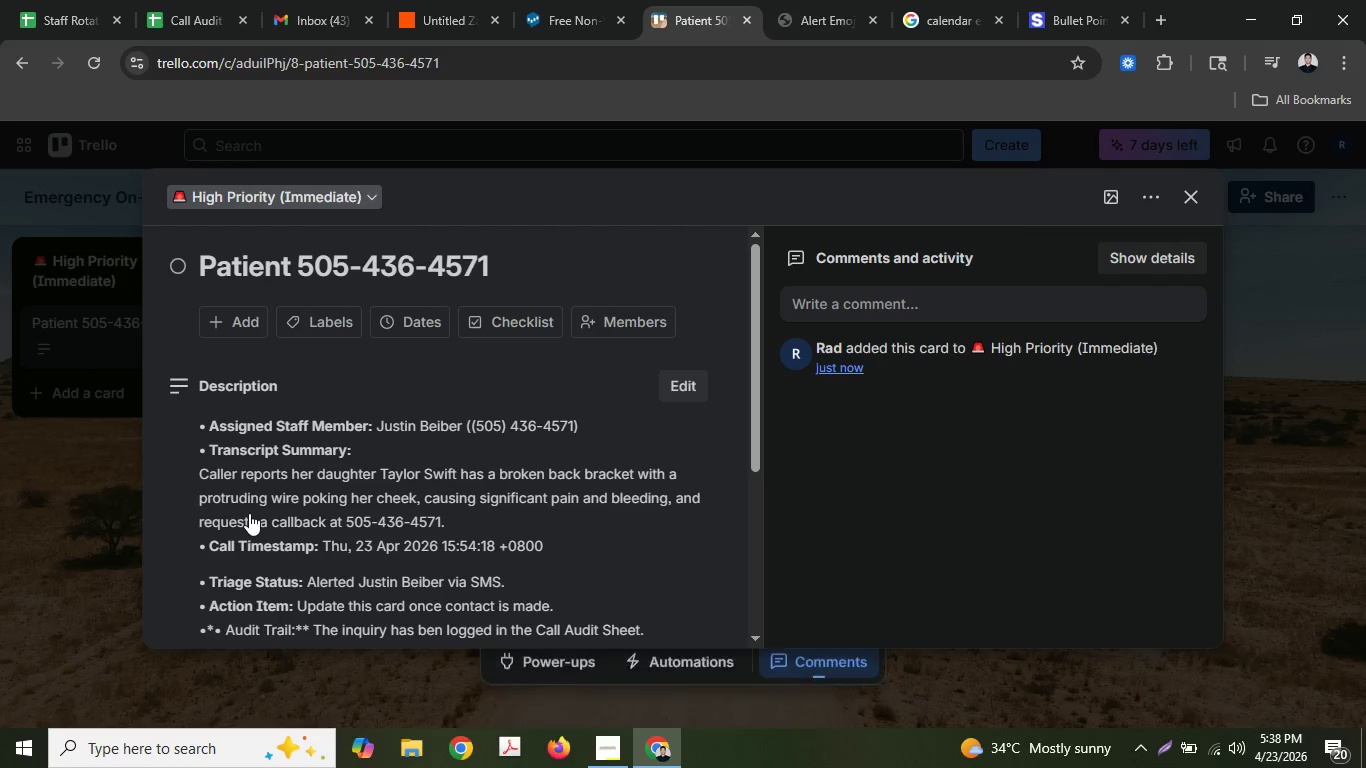 
scroll: coordinate [250, 513], scroll_direction: down, amount: 1.0
 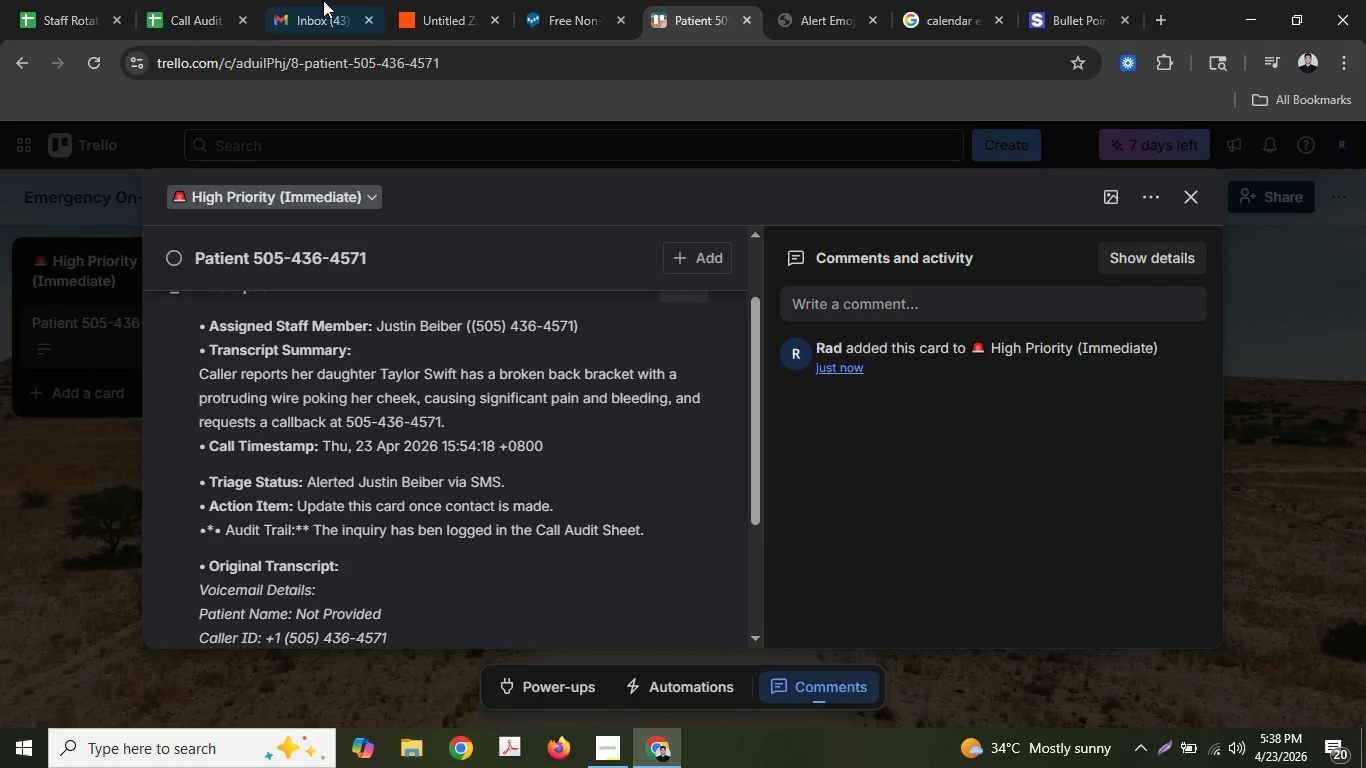 
left_click([495, 0])
 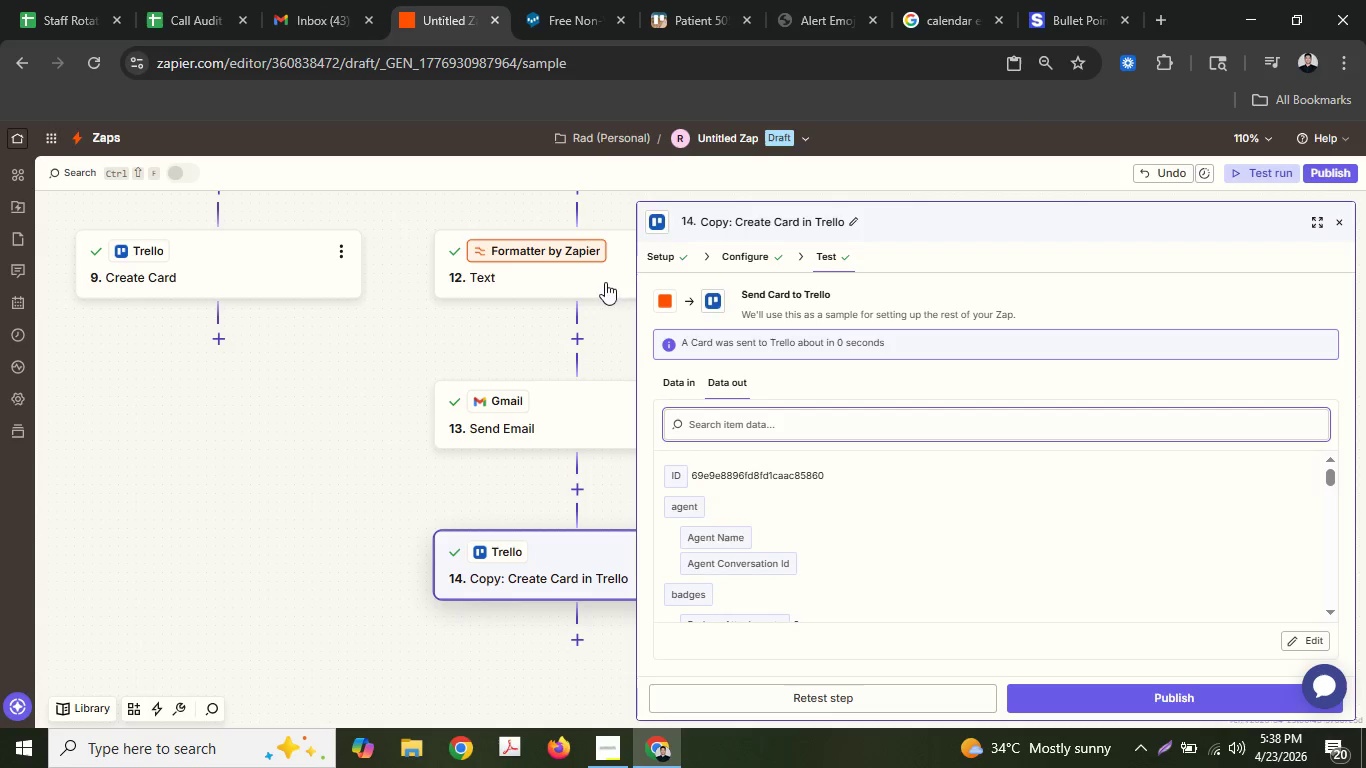 
left_click([239, 263])
 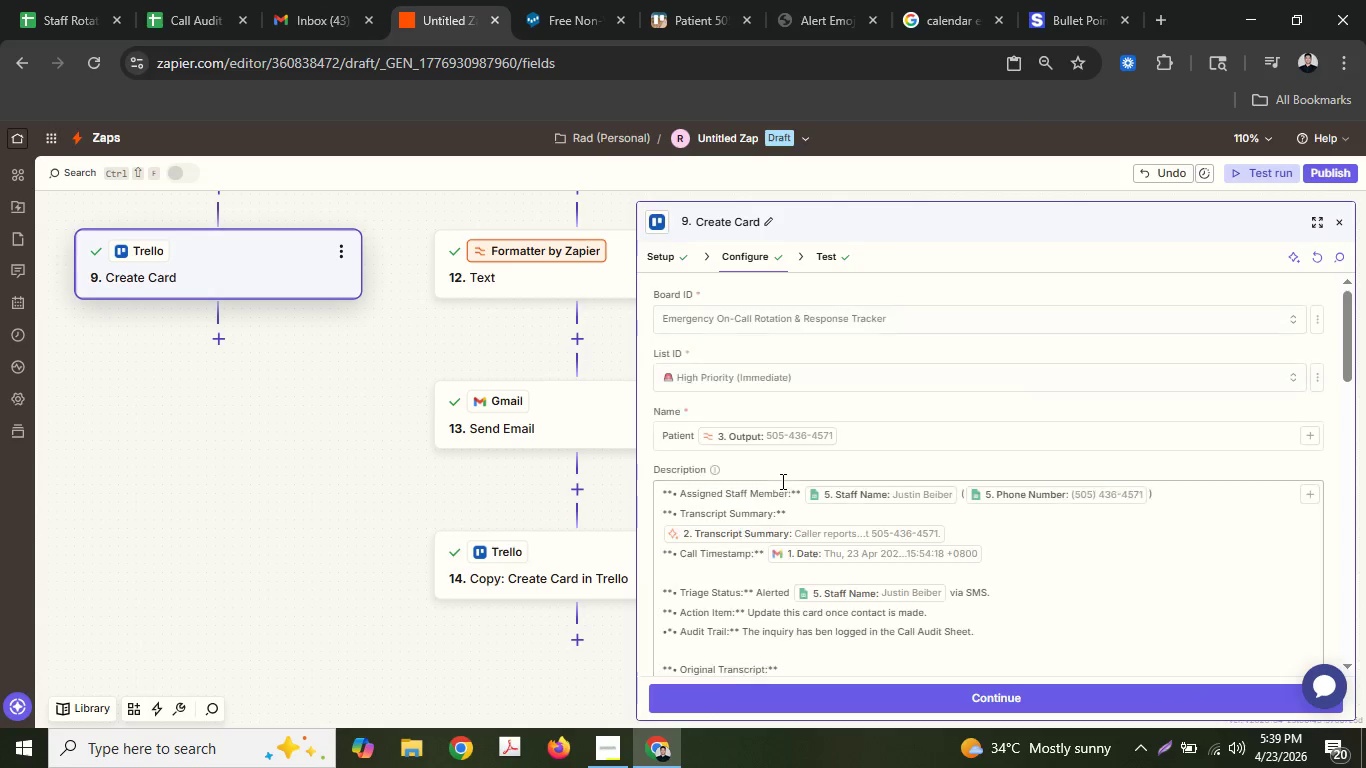 
scroll: coordinate [781, 461], scroll_direction: down, amount: 3.0
 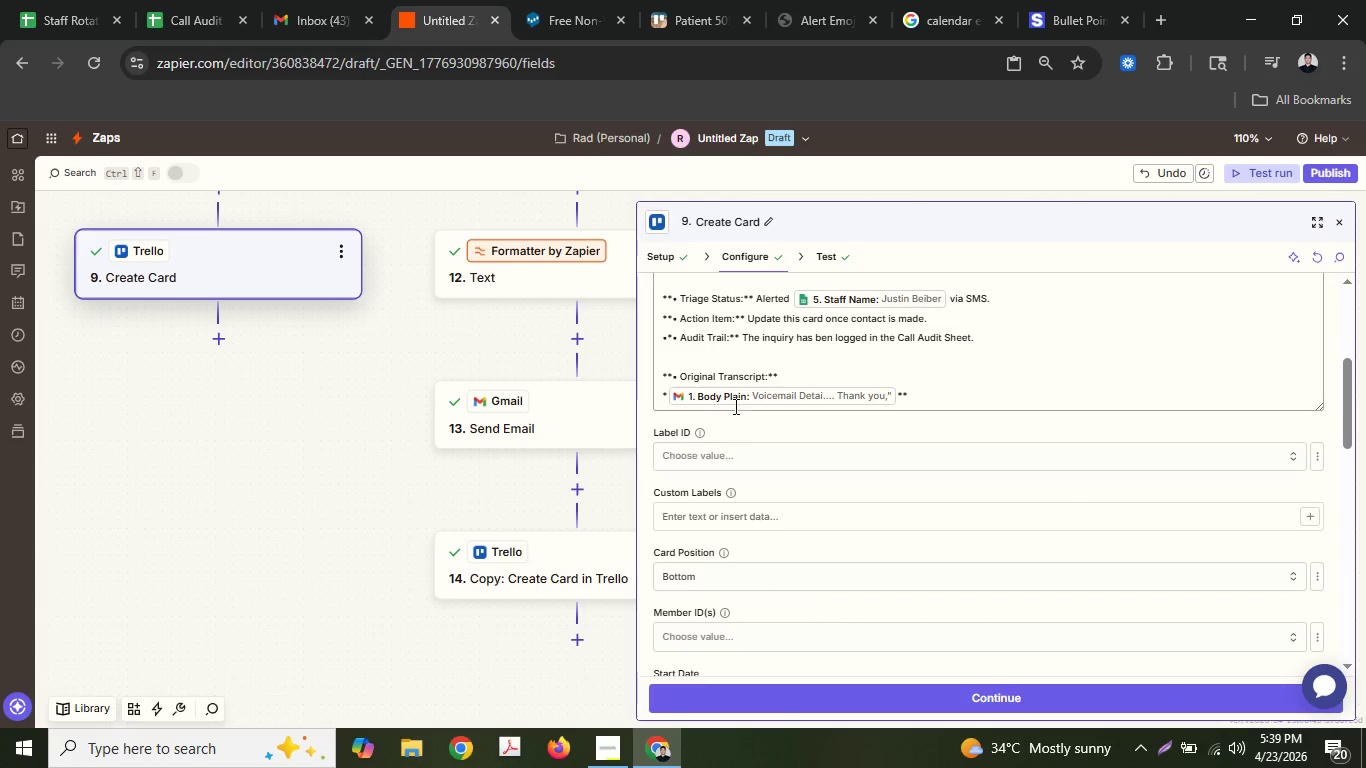 
scroll: coordinate [734, 405], scroll_direction: up, amount: 1.0
 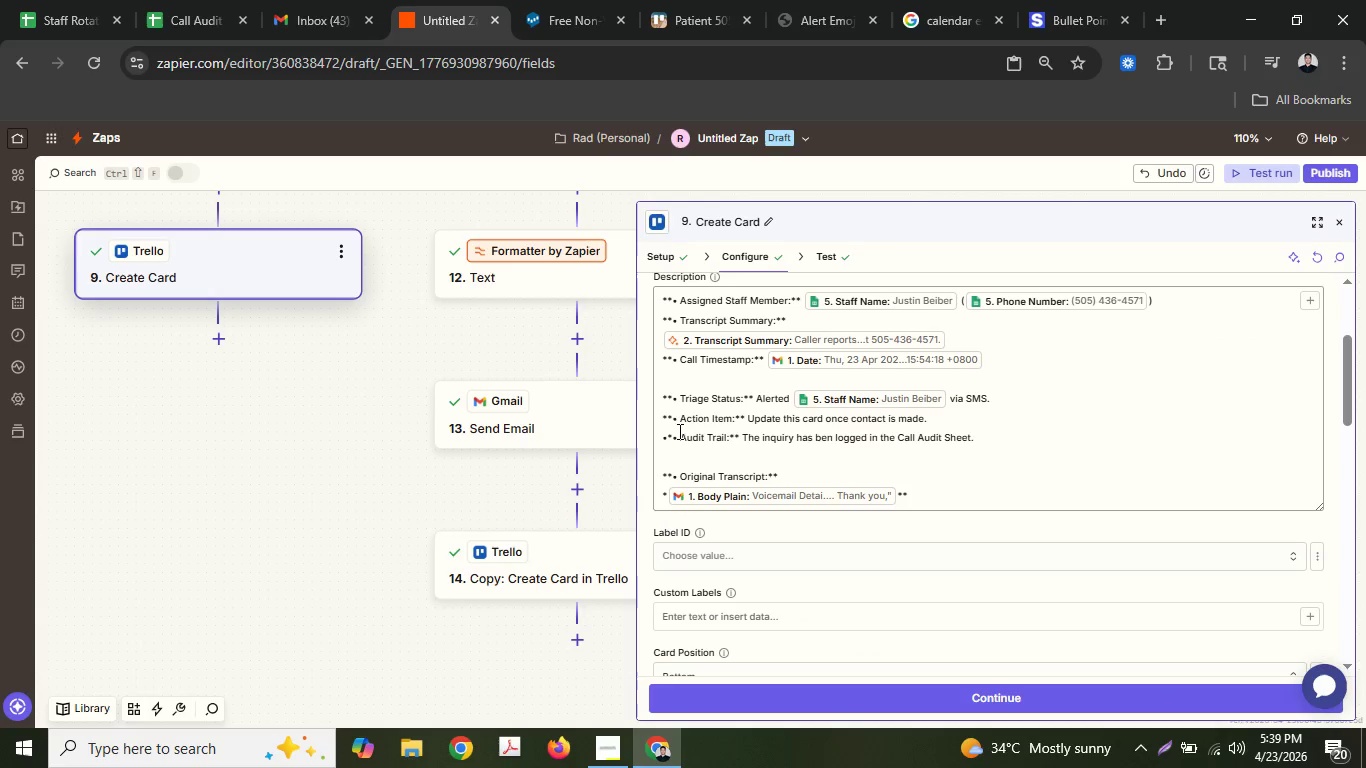 
left_click([672, 434])
 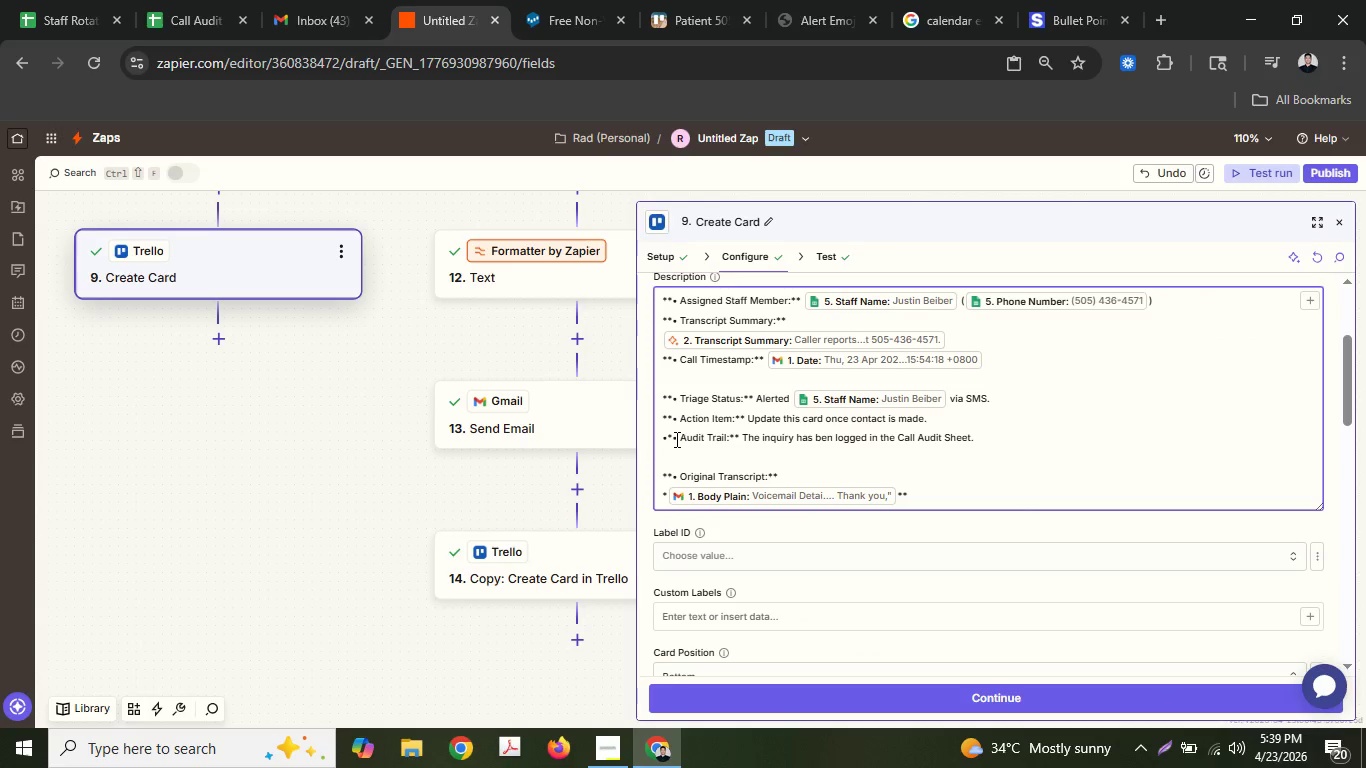 
left_click([674, 438])
 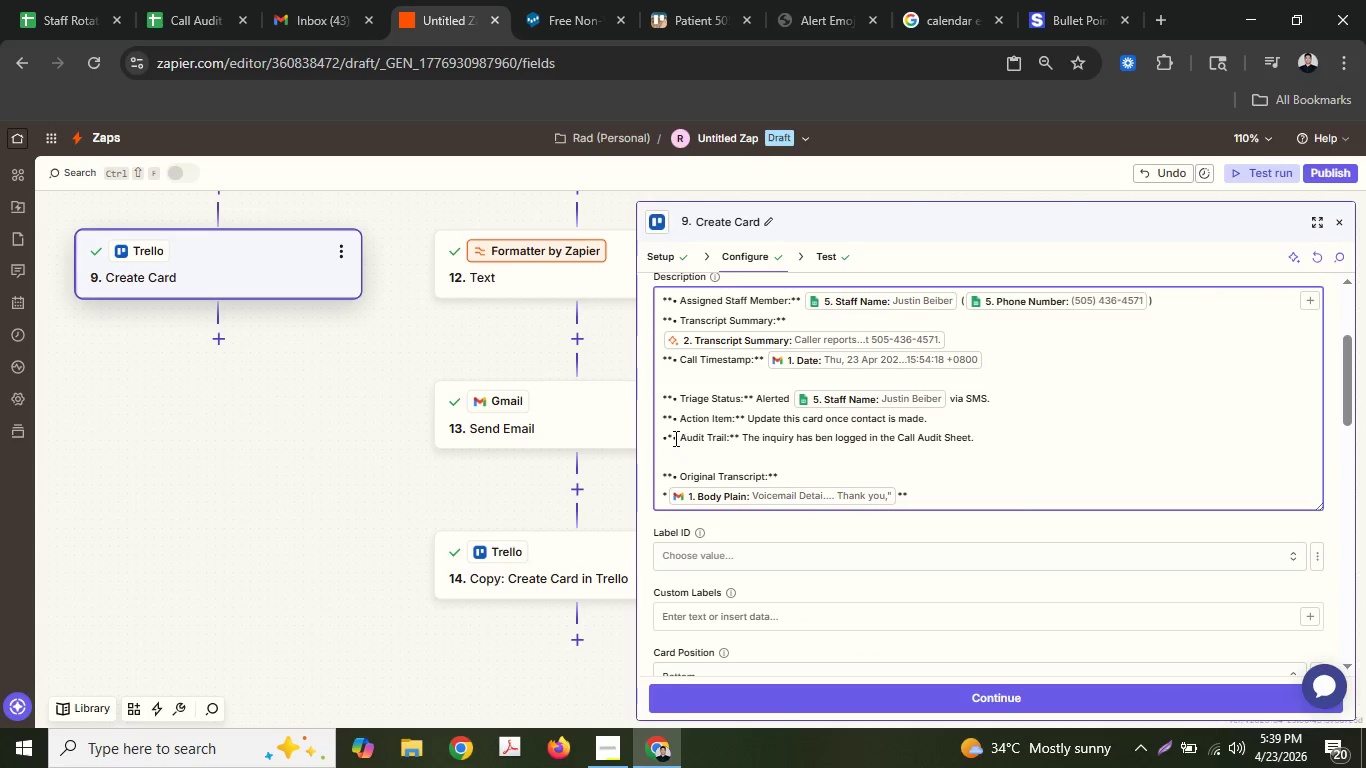 
key(Backspace)
 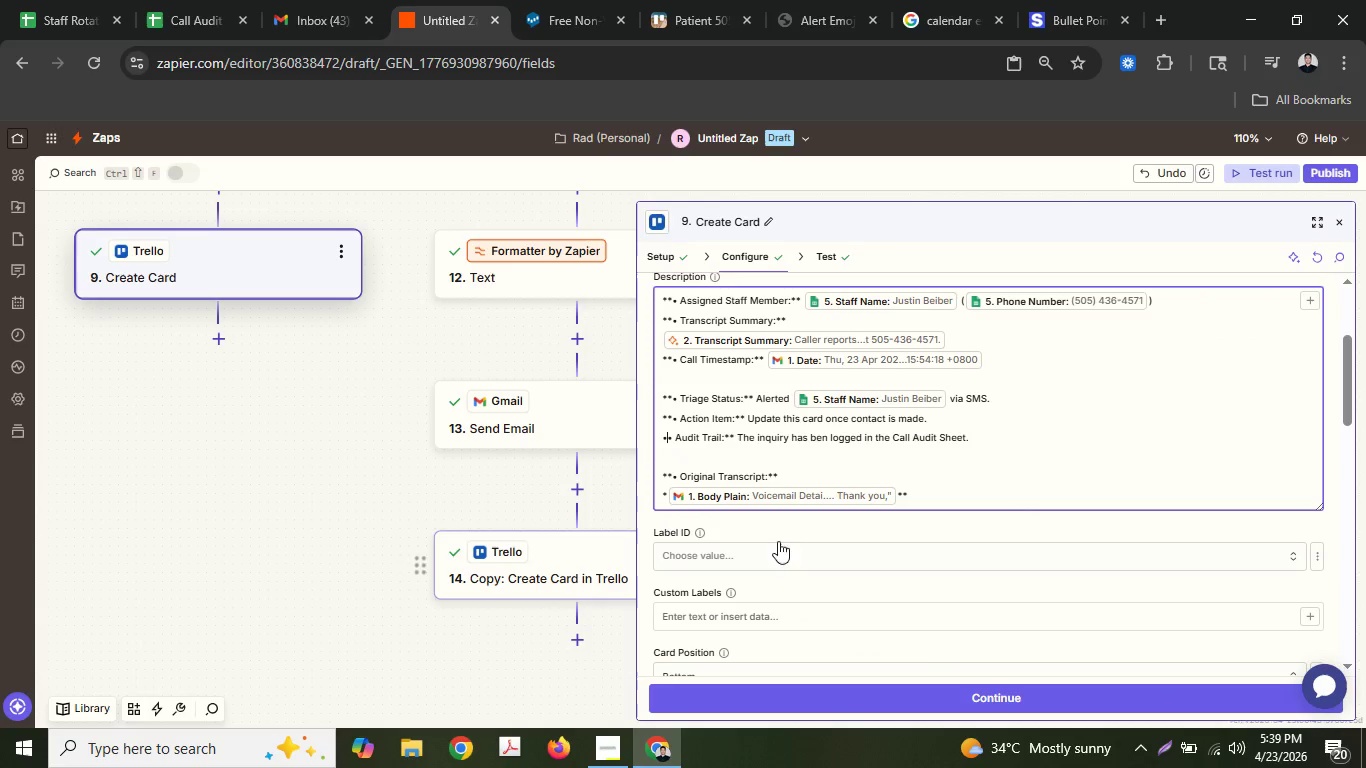 
left_click([918, 688])
 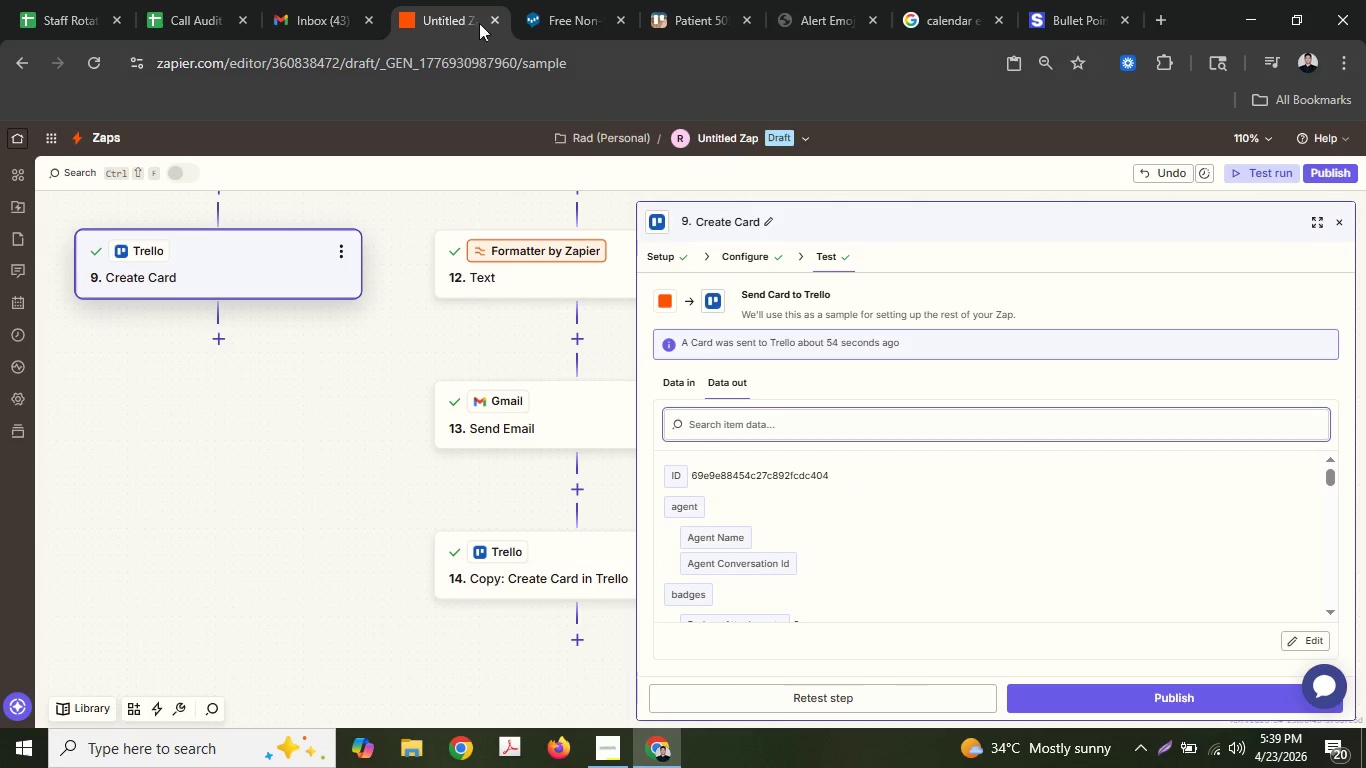 
left_click([691, 0])
 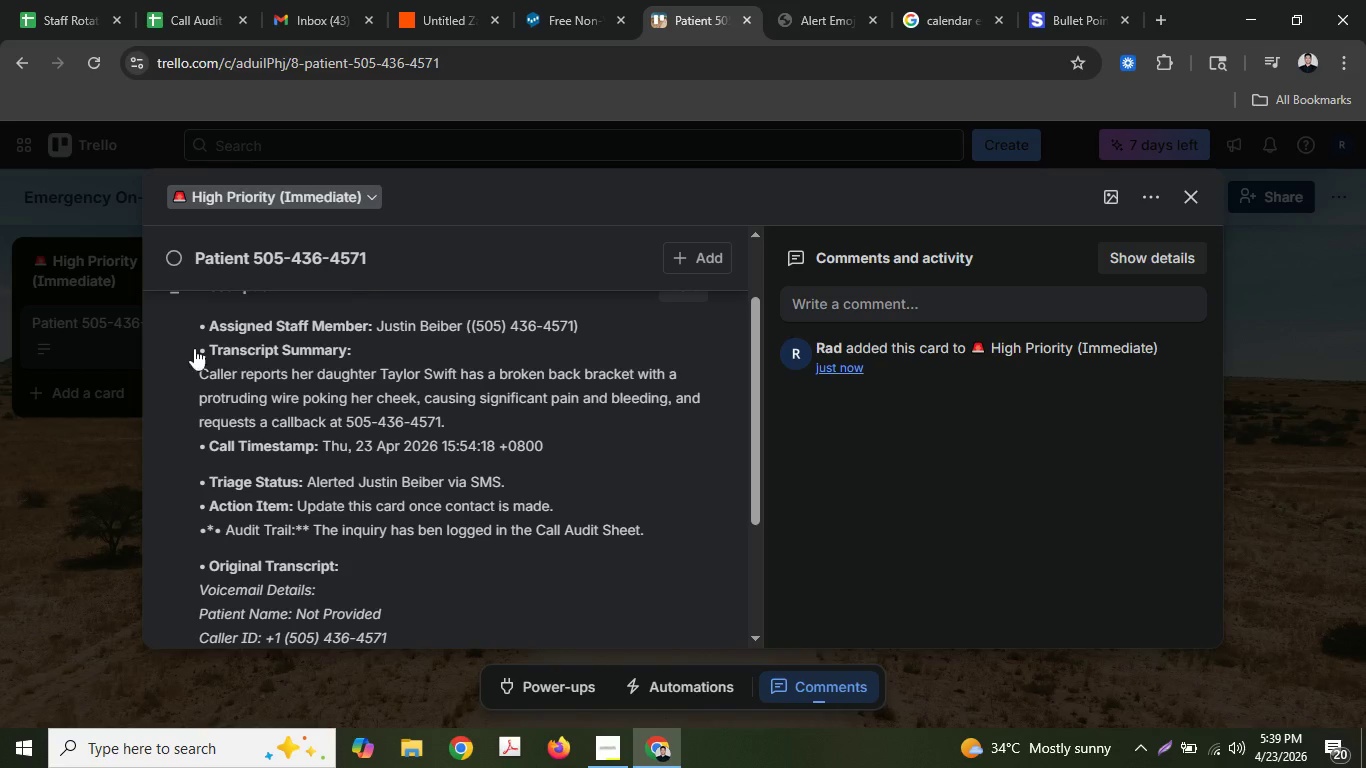 
left_click([0, 456])
 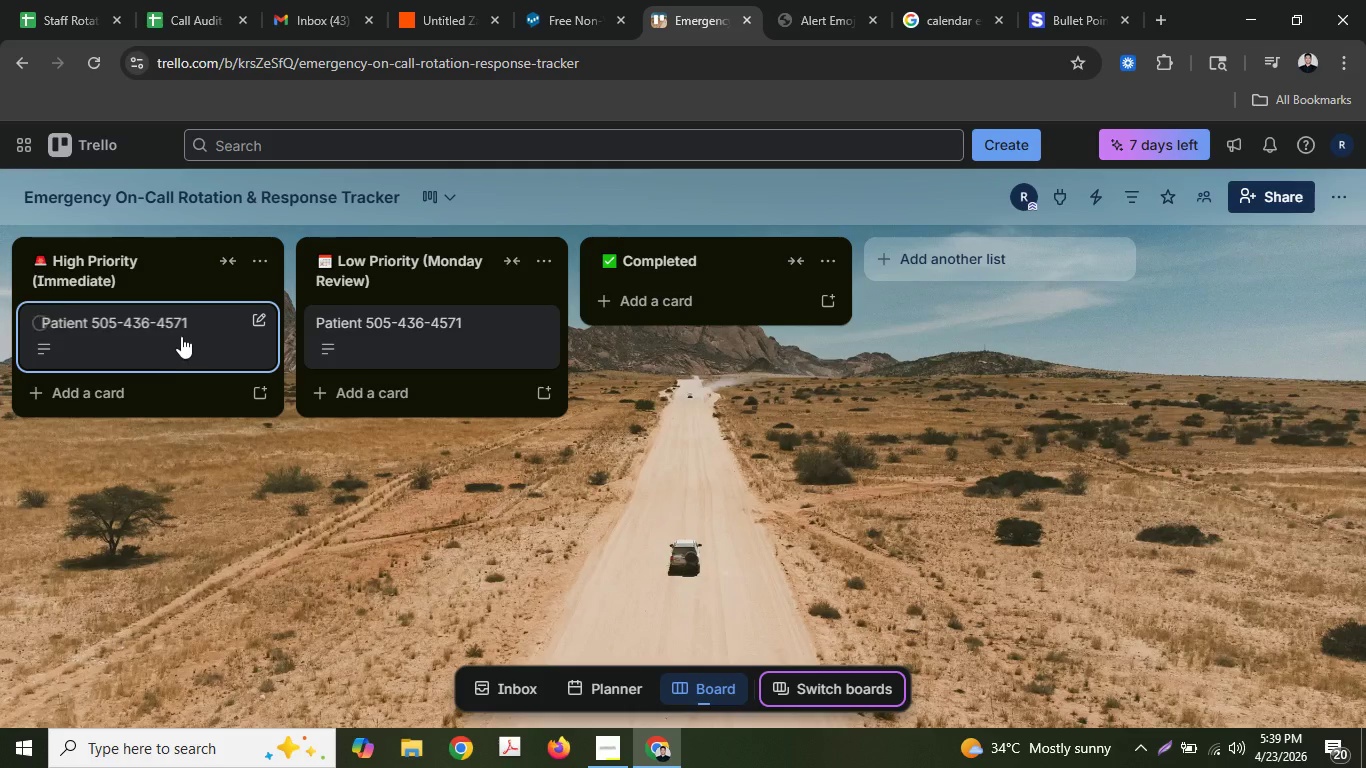 
right_click([181, 335])
 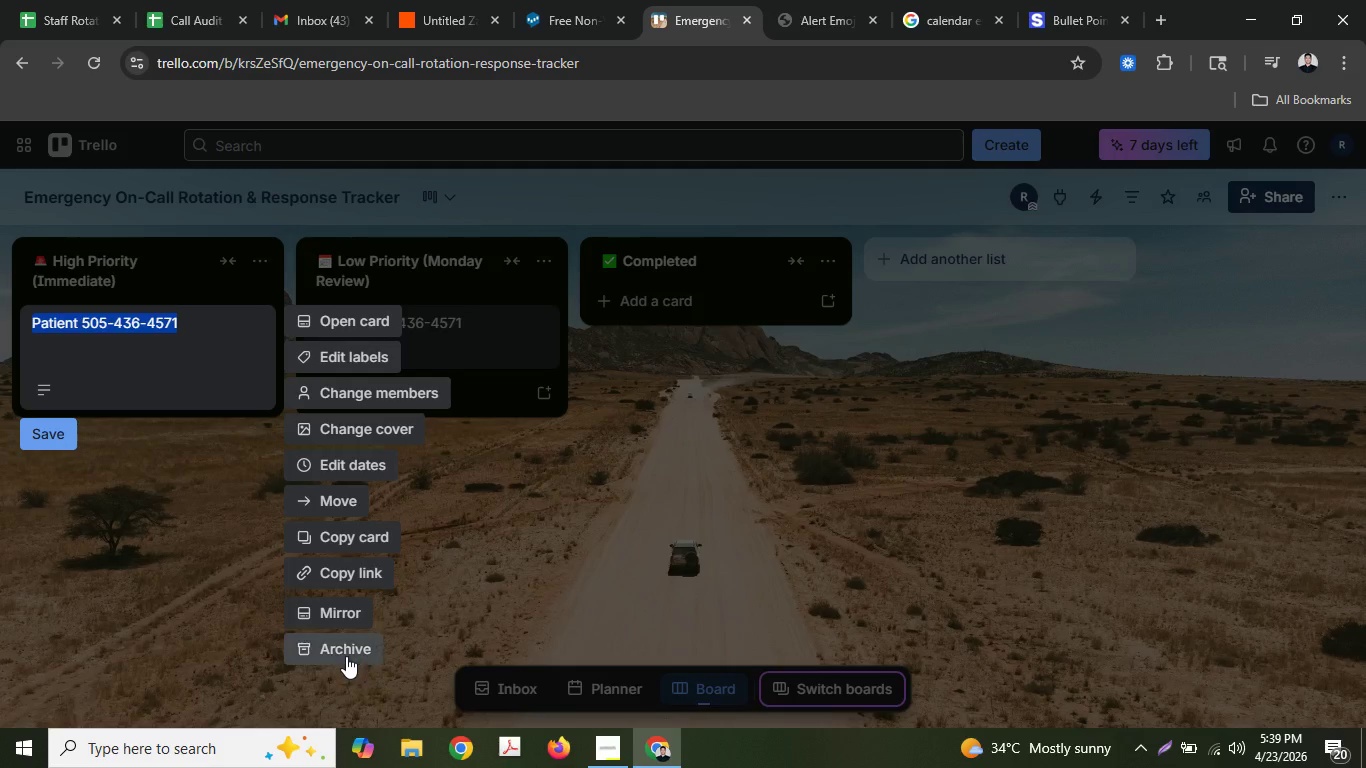 
left_click([346, 656])
 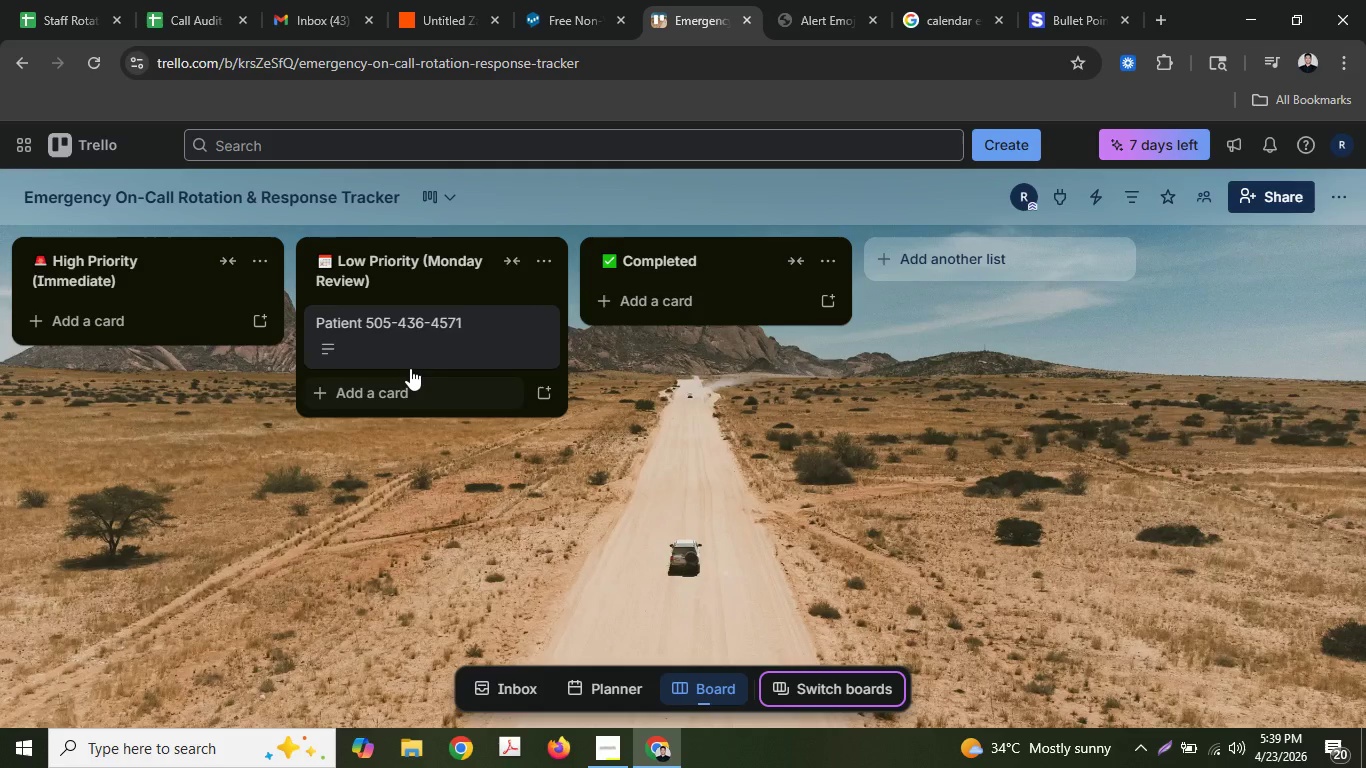 
right_click([410, 367])
 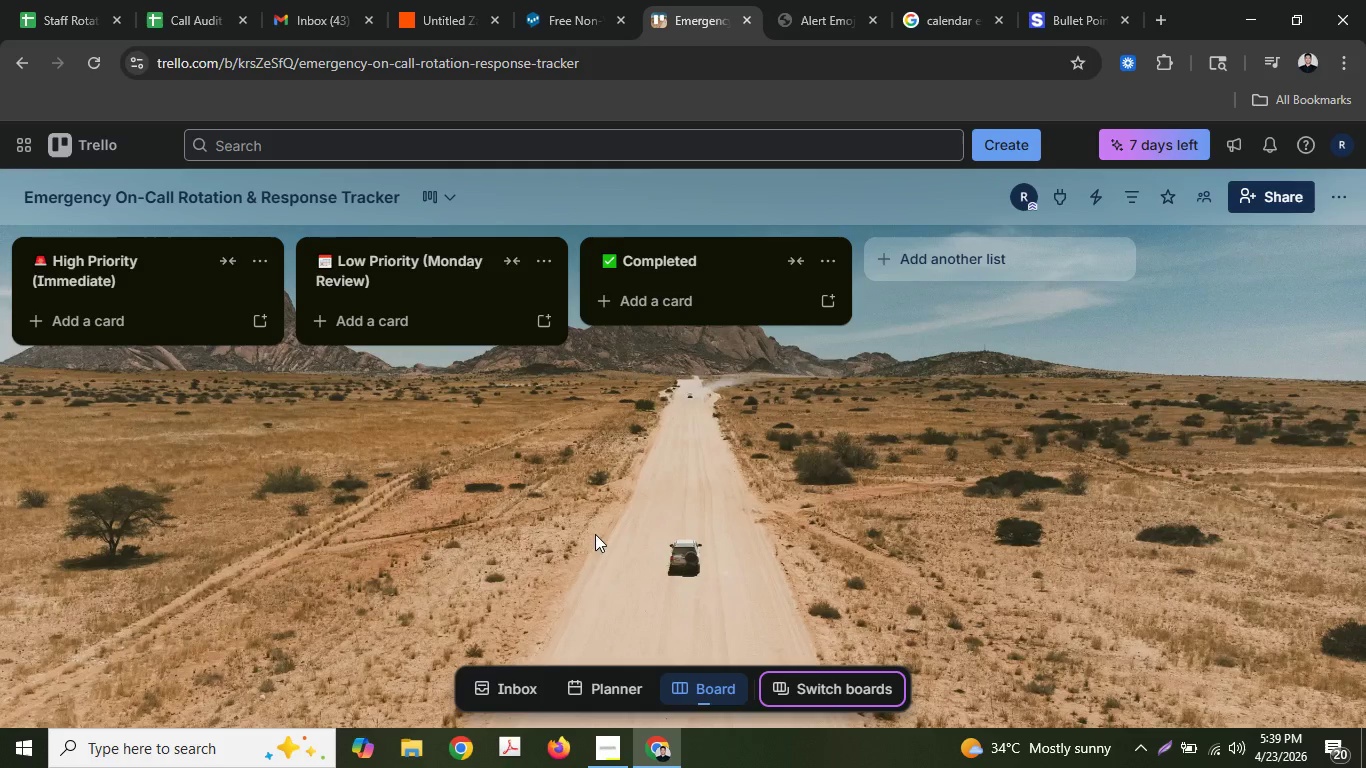 
left_click([418, 0])
 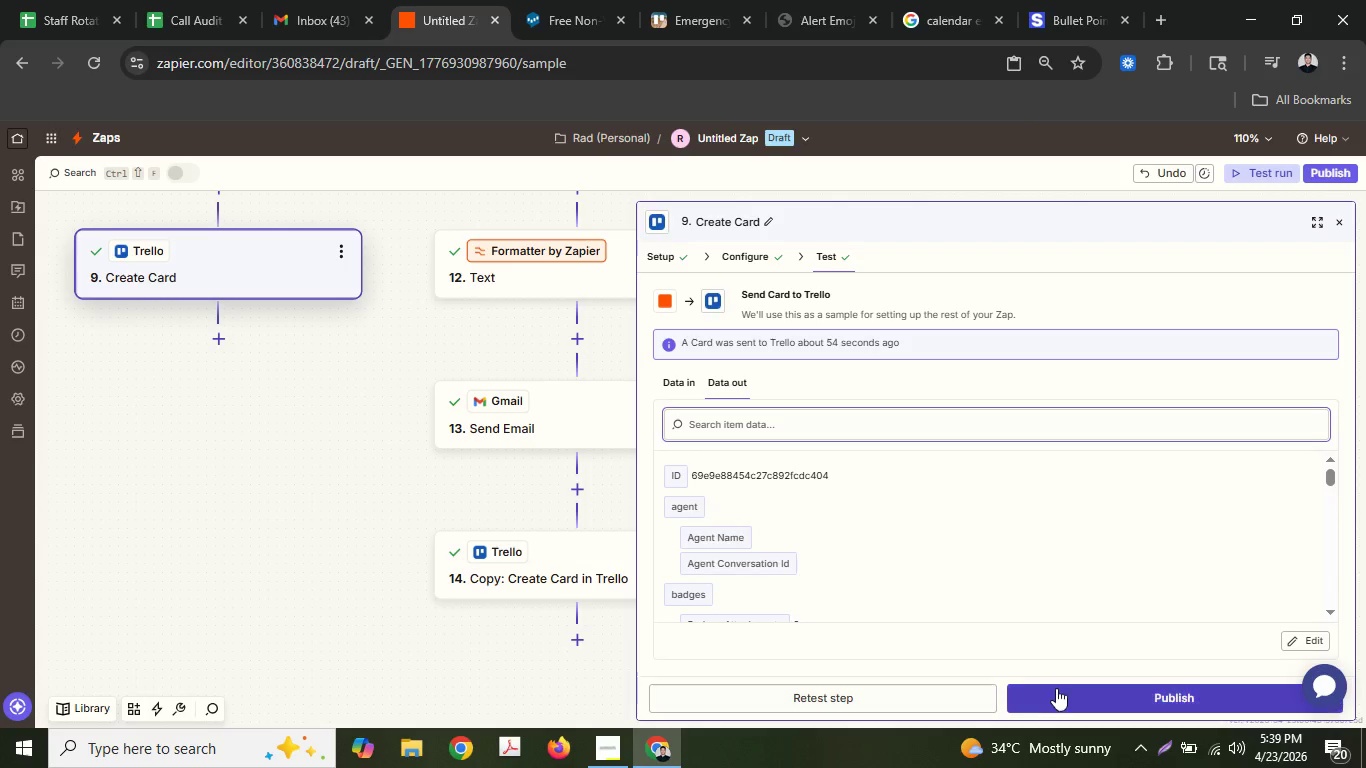 
left_click([951, 695])
 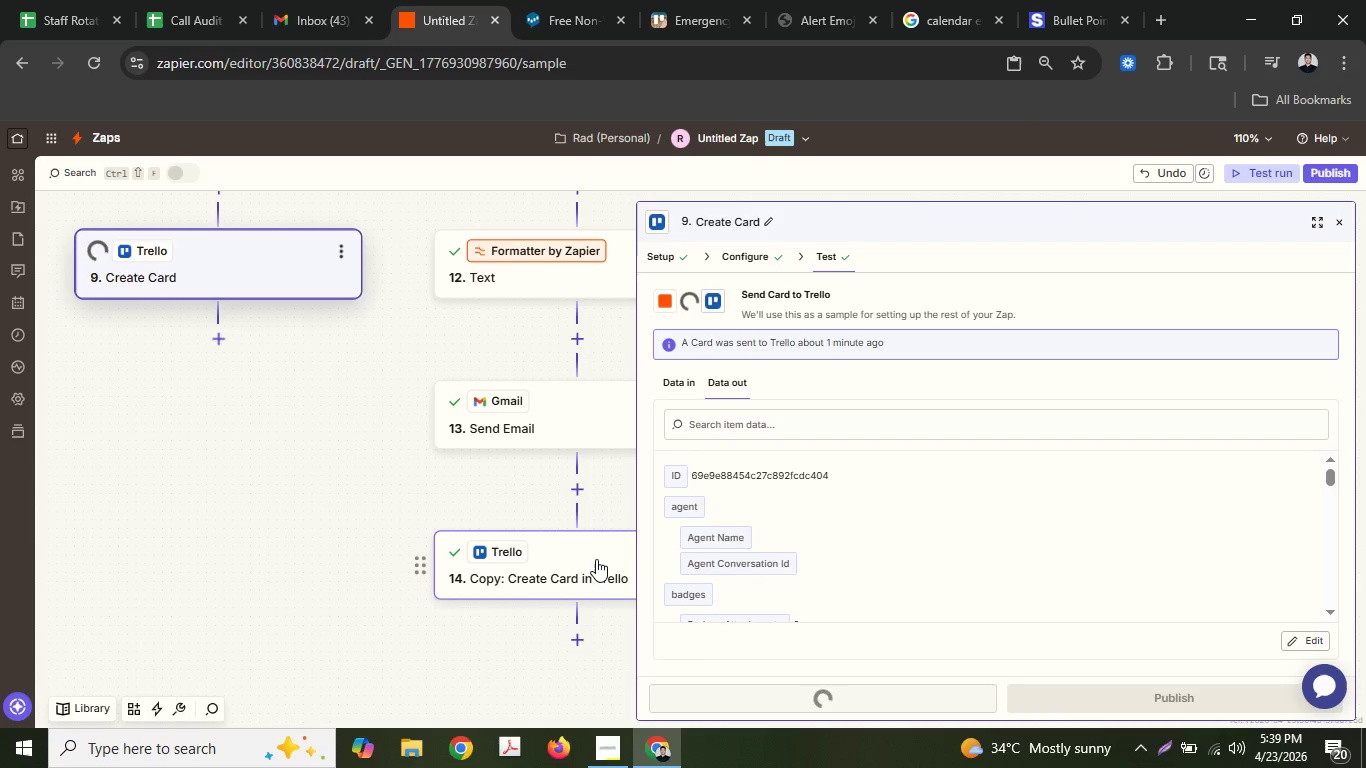 
left_click([596, 559])
 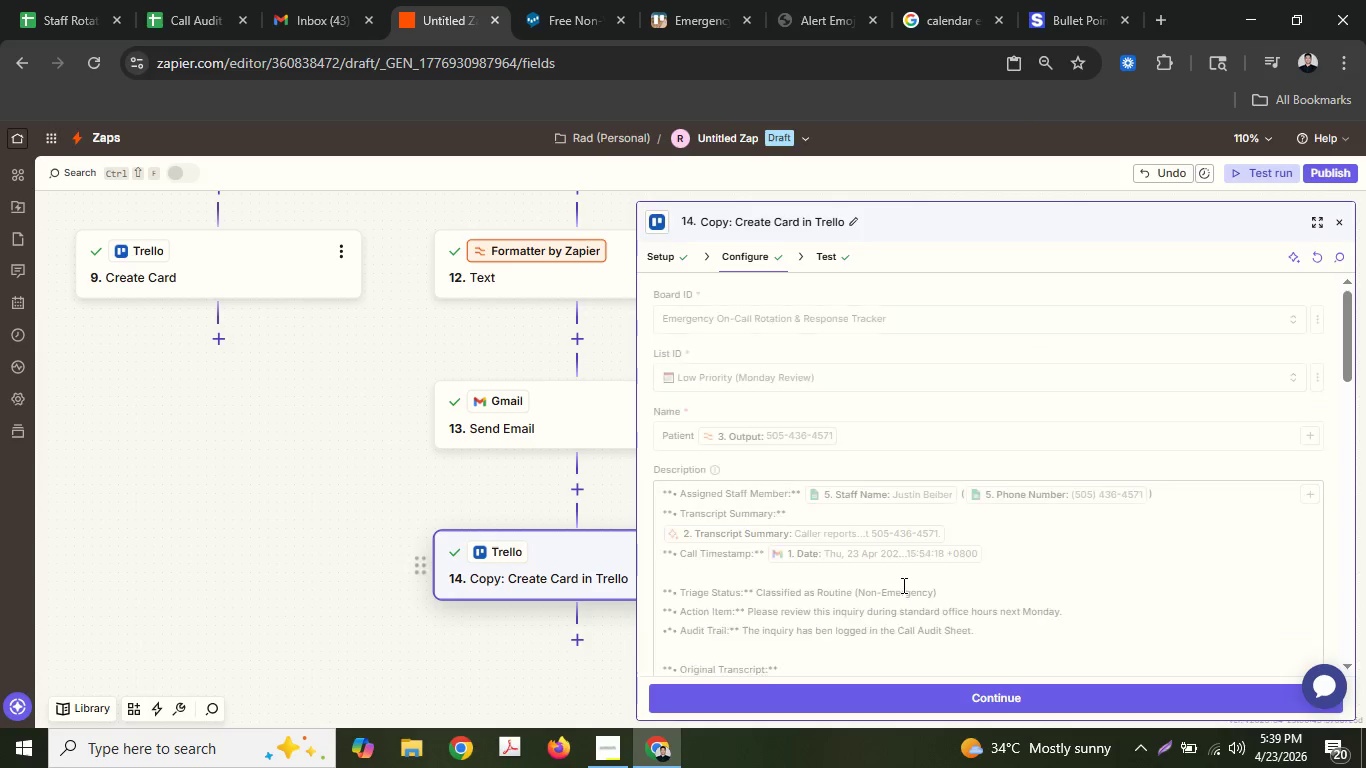 
scroll: coordinate [902, 585], scroll_direction: down, amount: 2.0
 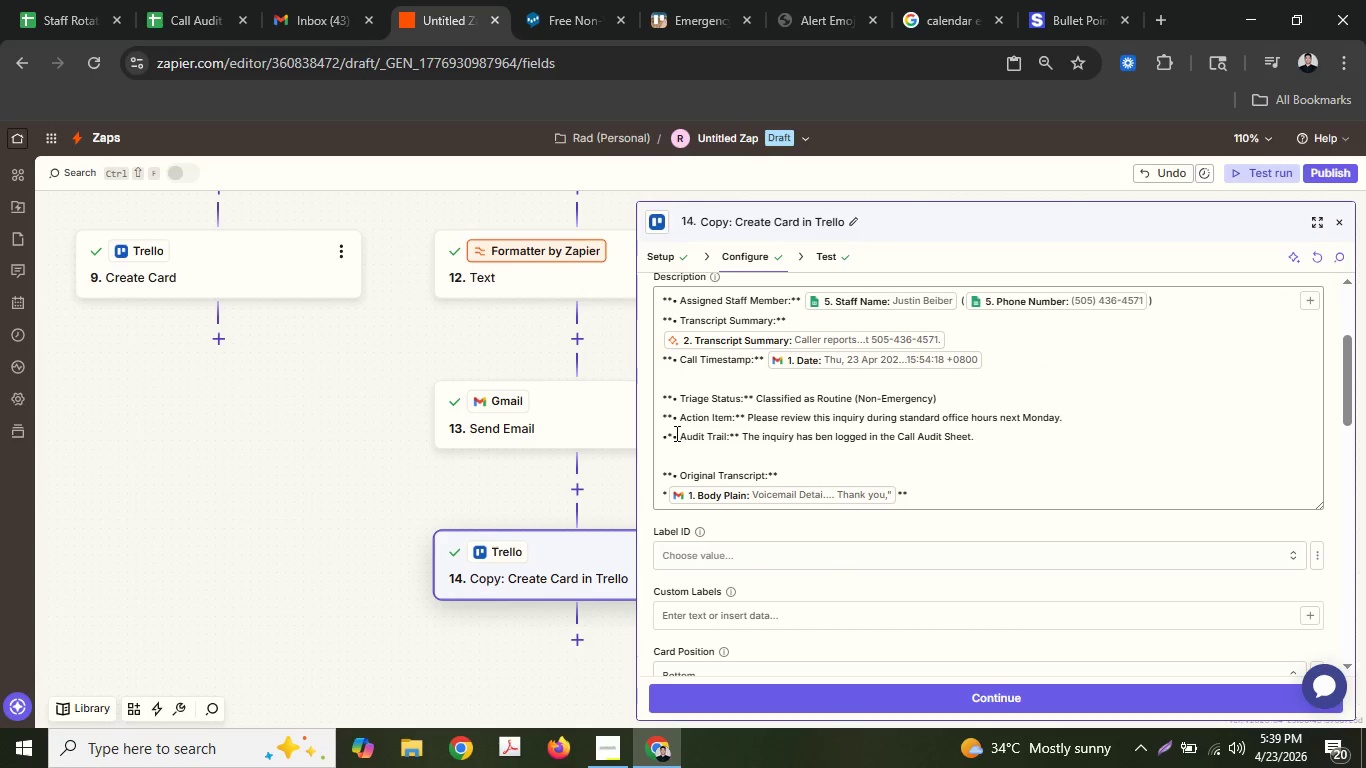 
left_click([673, 433])
 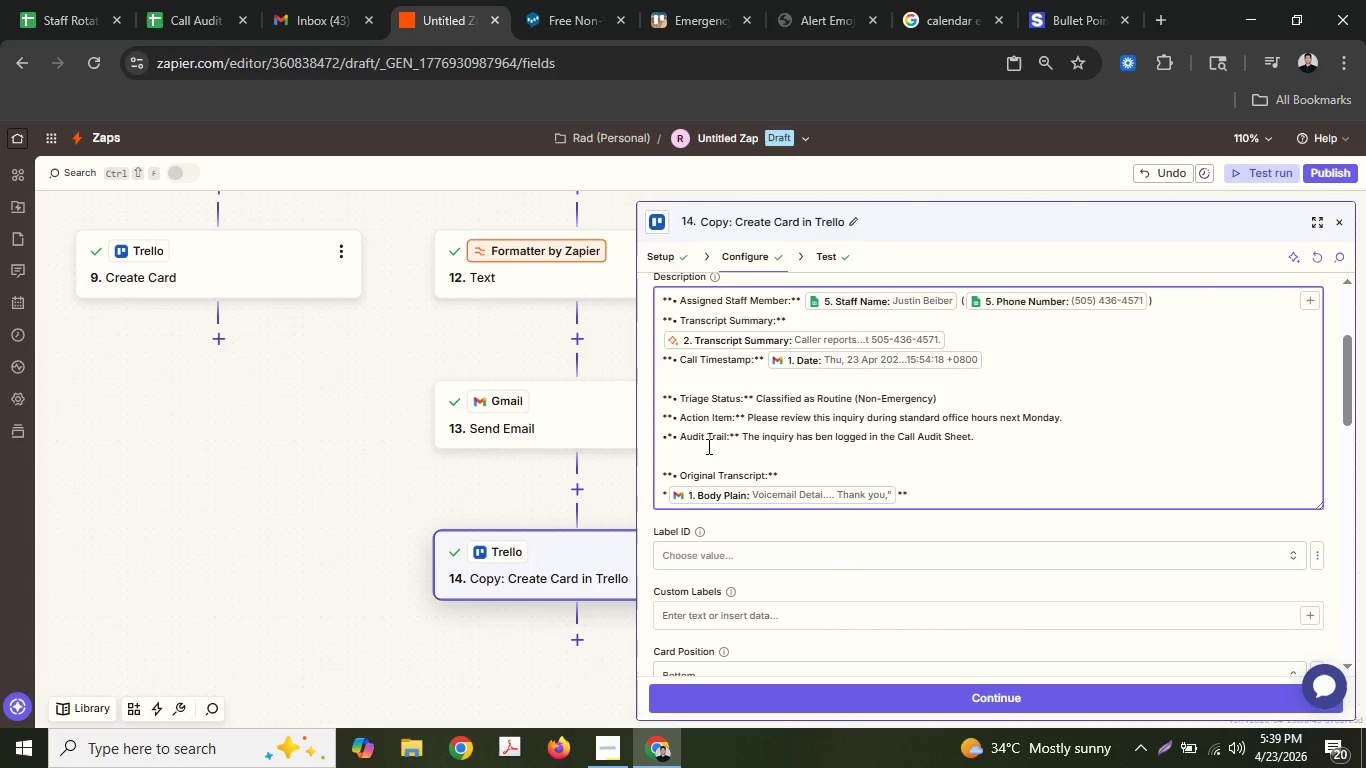 
key(Backspace)
 